 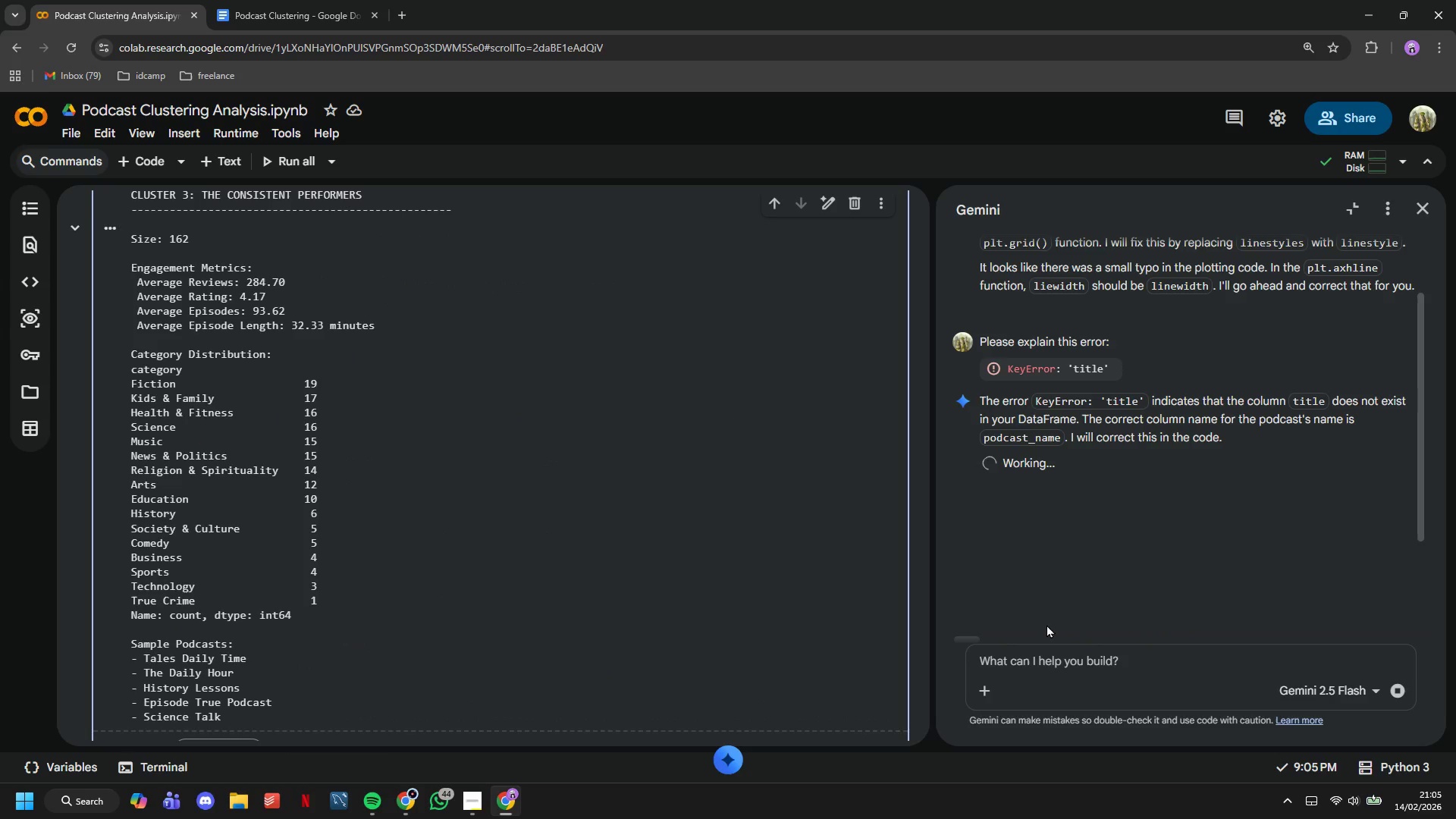 
scroll: coordinate [475, 478], scroll_direction: down, amount: 1.0
 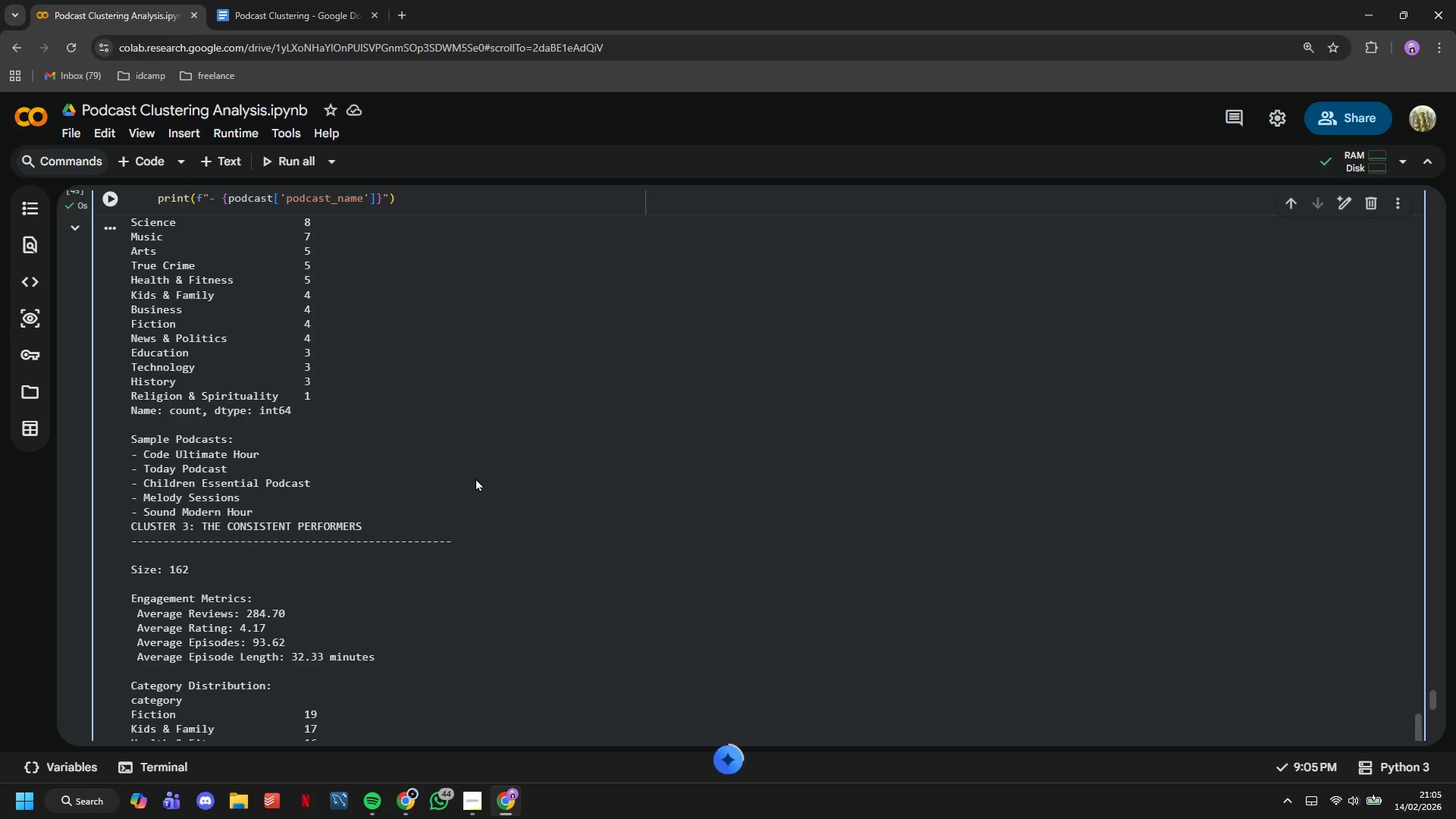 
left_click([397, 403])
 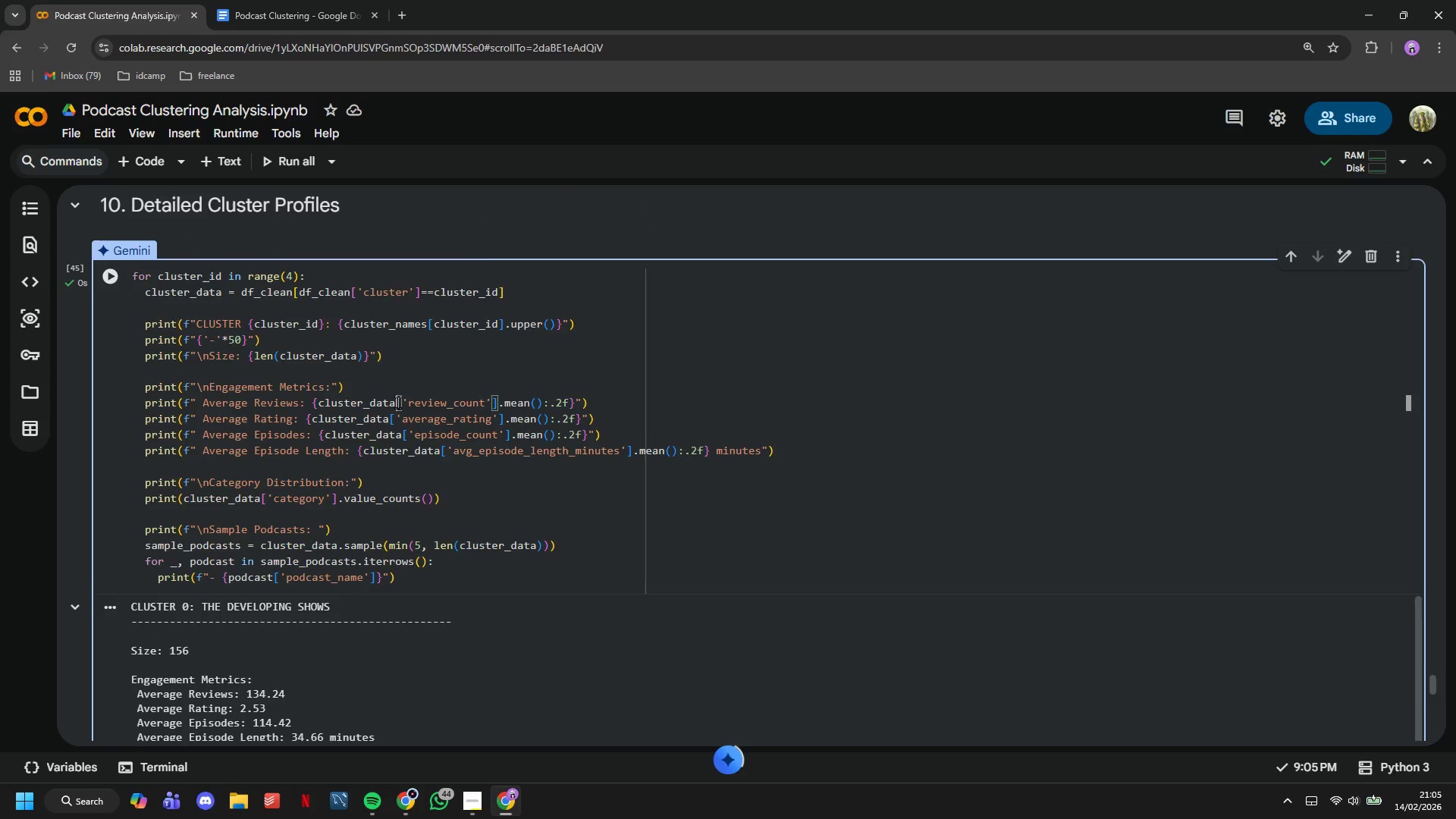 
scroll: coordinate [453, 441], scroll_direction: up, amount: 30.0
 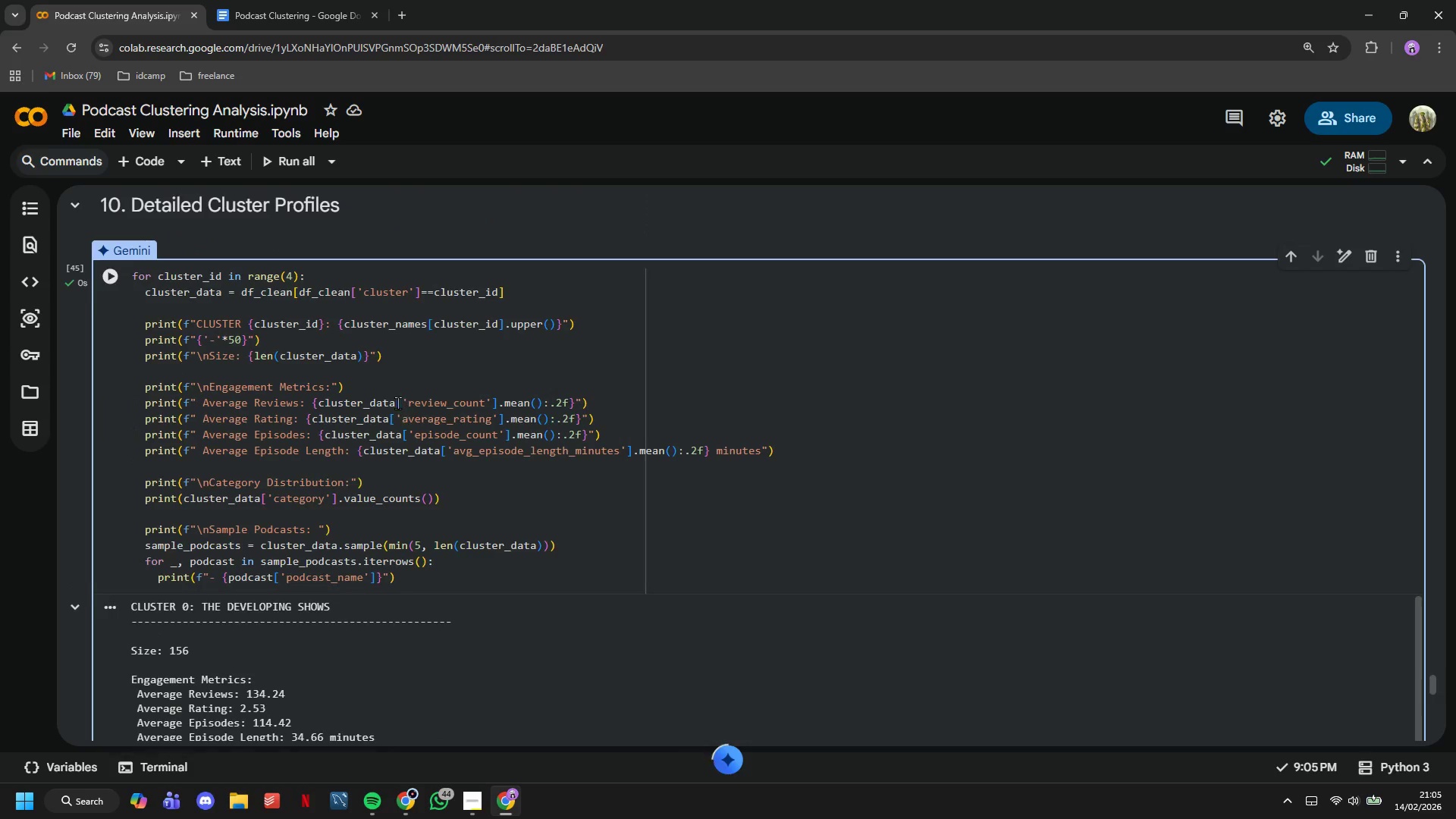 
scroll: coordinate [398, 401], scroll_direction: down, amount: 4.0
 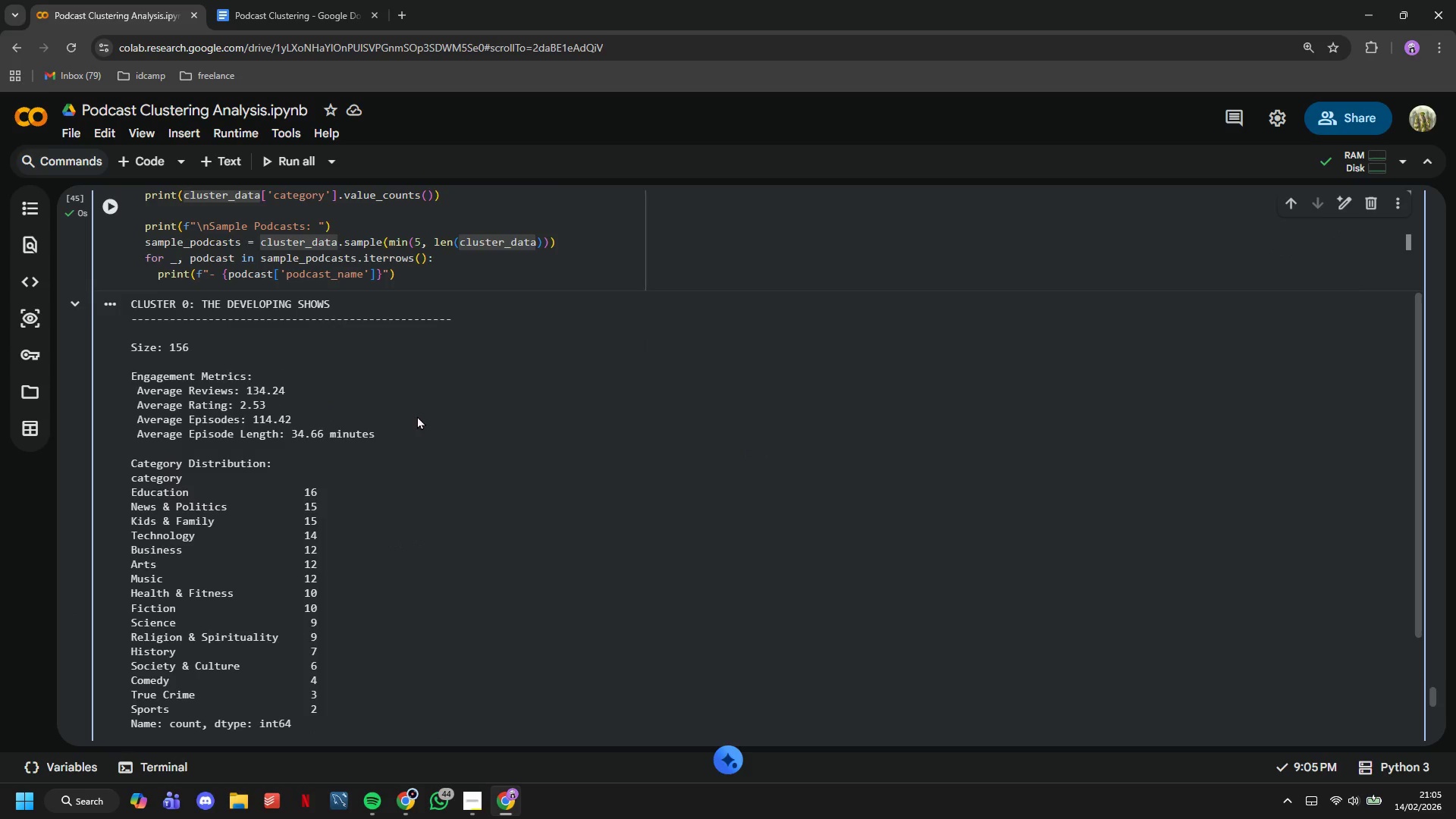 
scroll: coordinate [391, 416], scroll_direction: up, amount: 1.0
 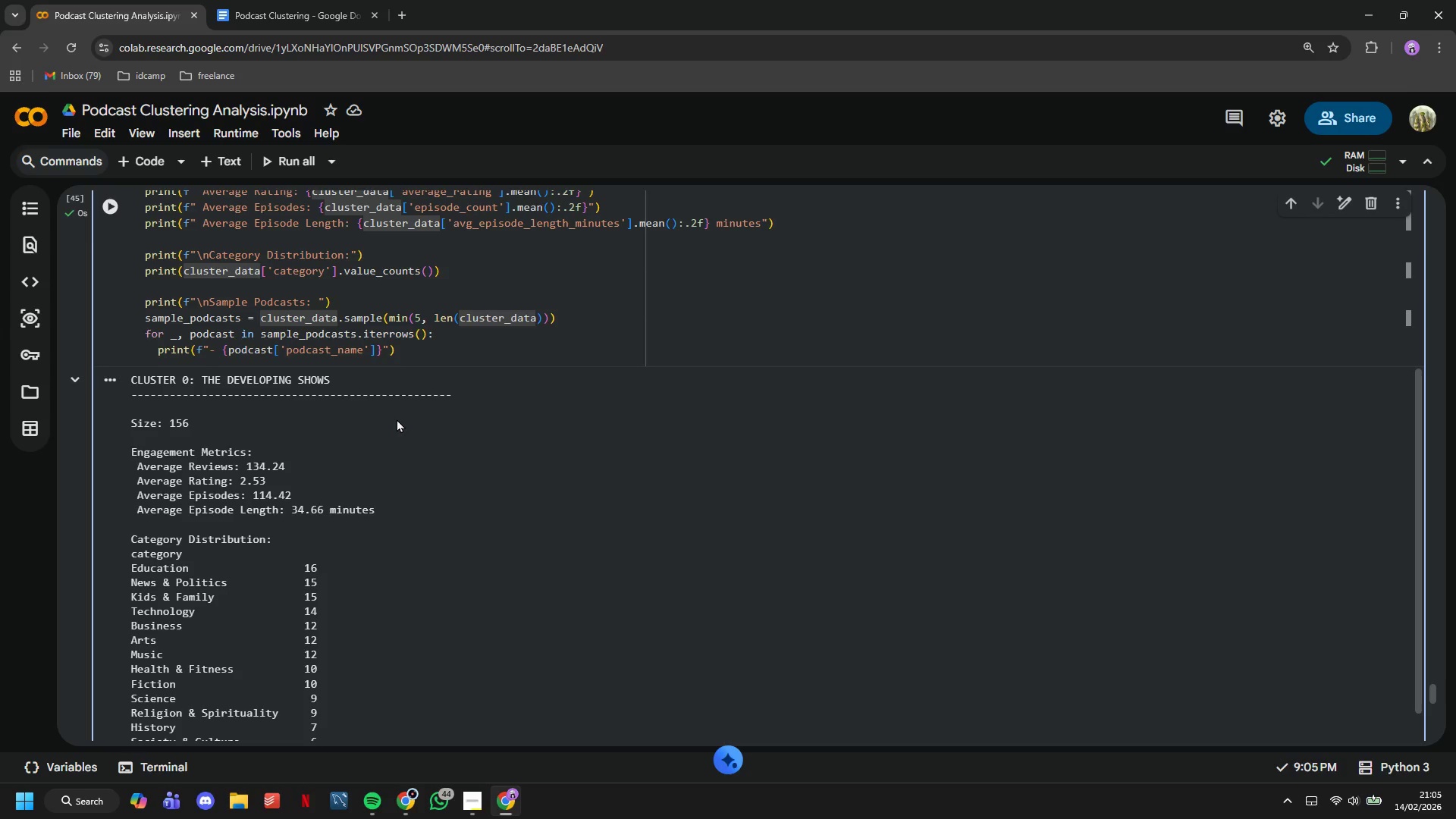 
wait(17.65)
 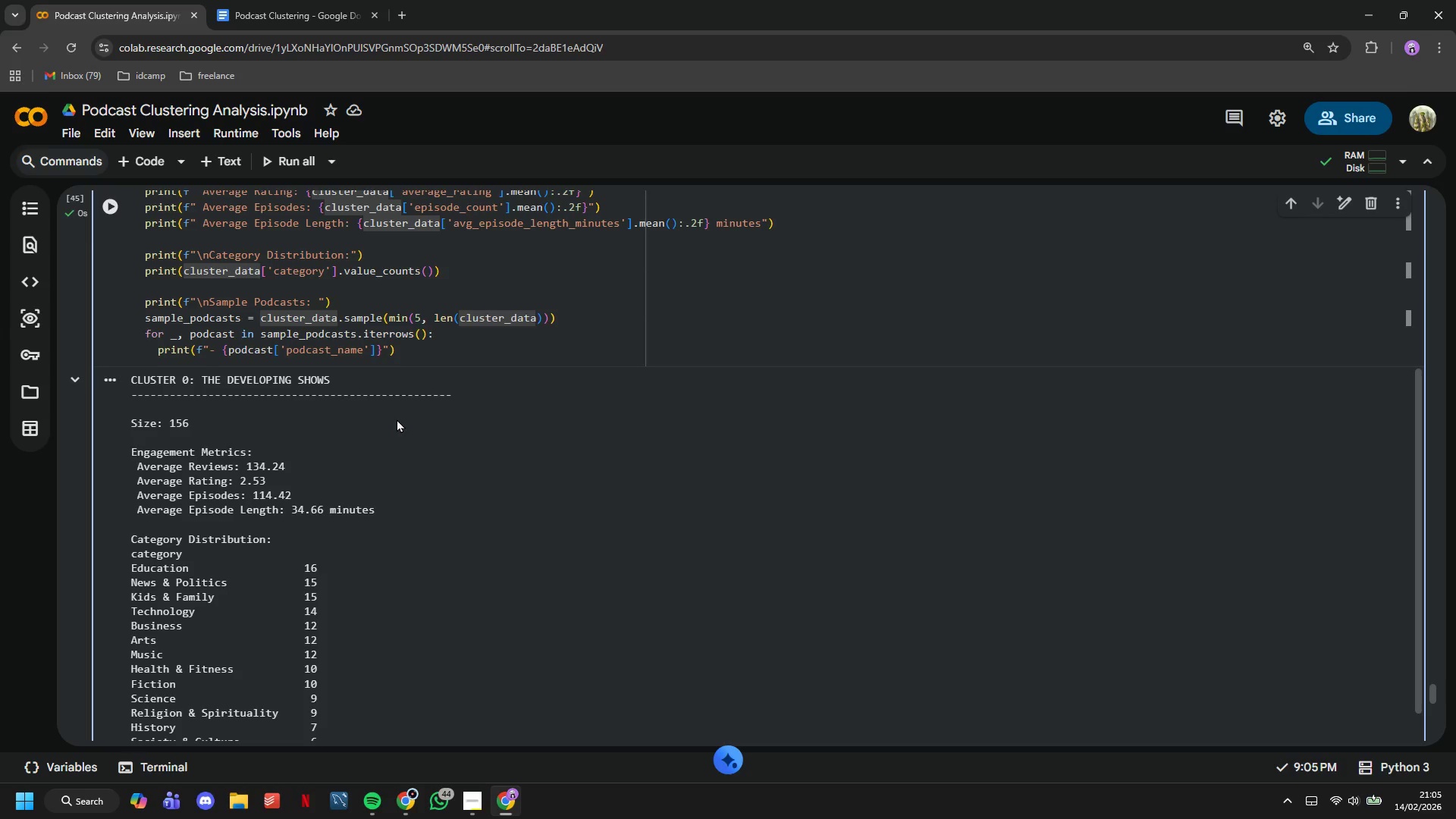 
scroll: coordinate [413, 369], scroll_direction: down, amount: 38.0
 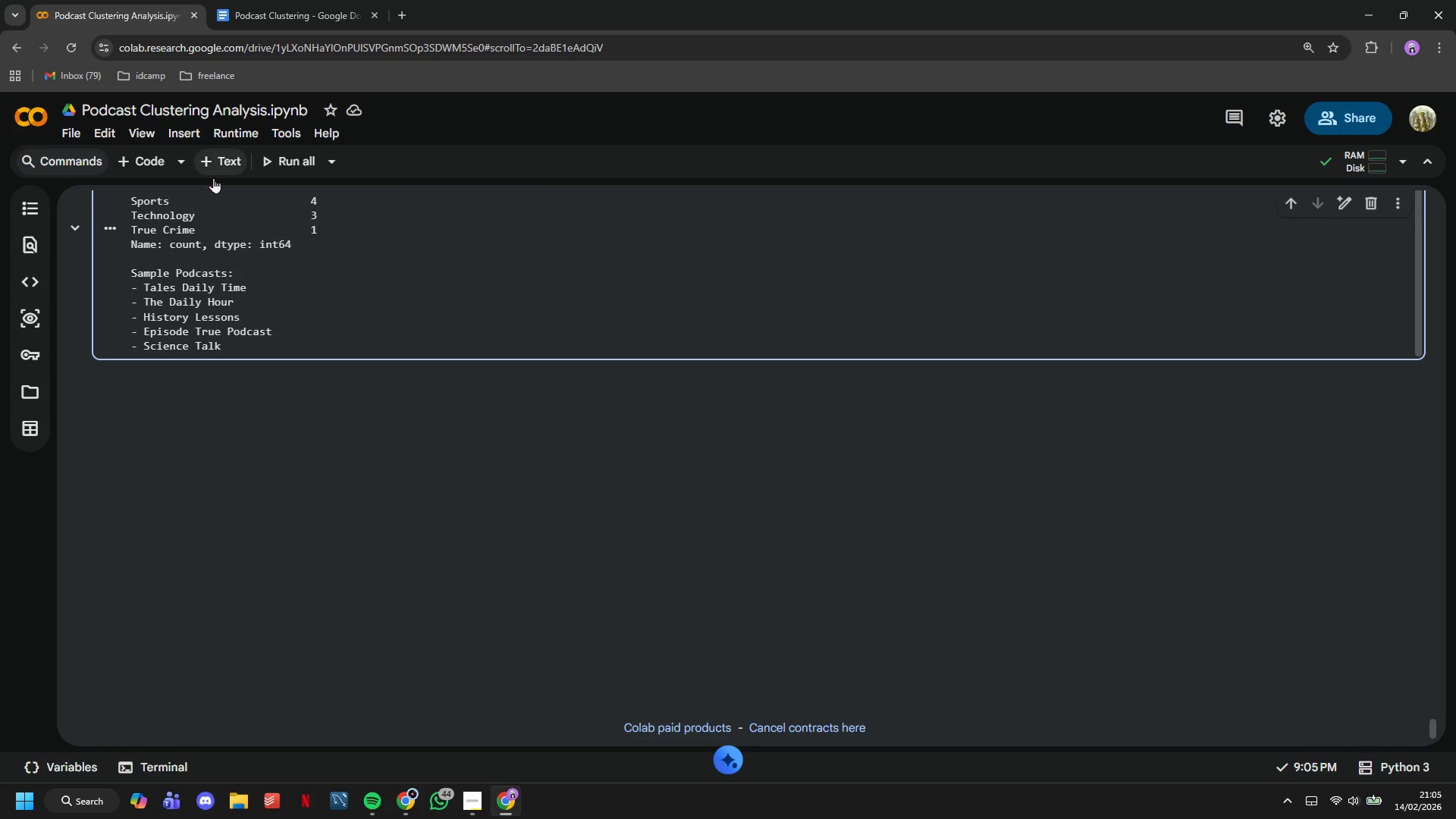 
left_click([215, 172])
 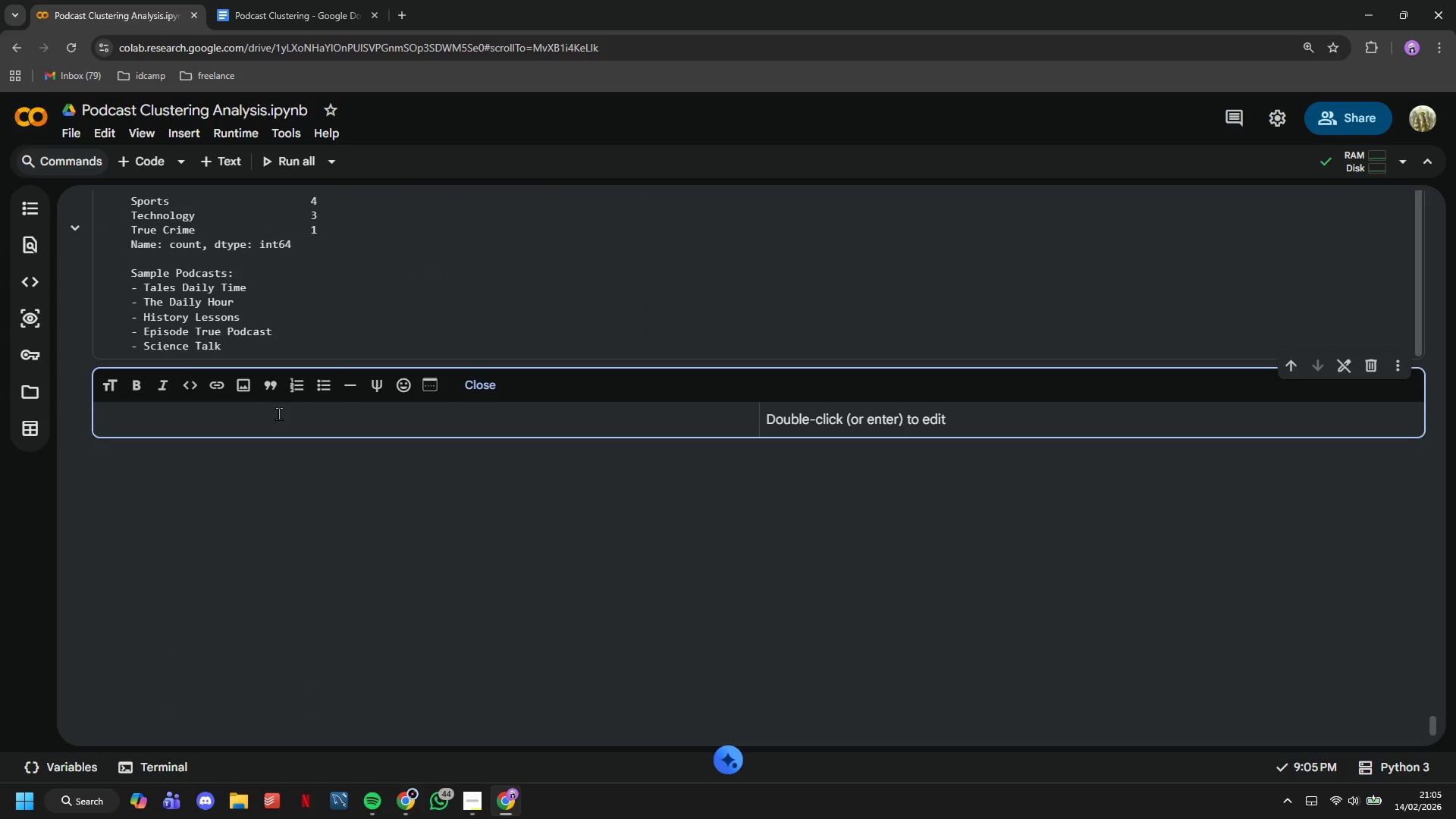 
left_click([285, 302])
 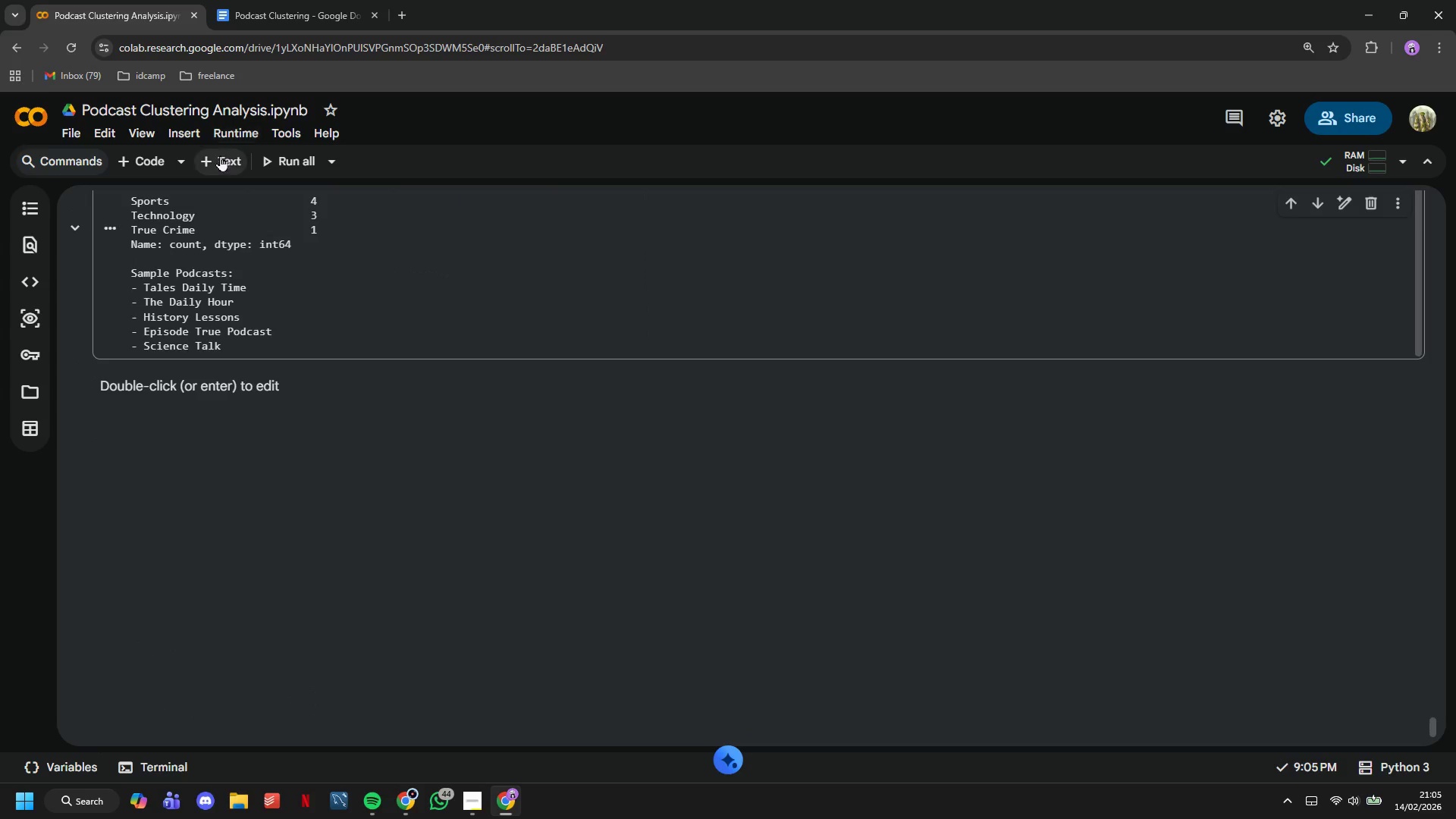 
left_click([220, 155])
 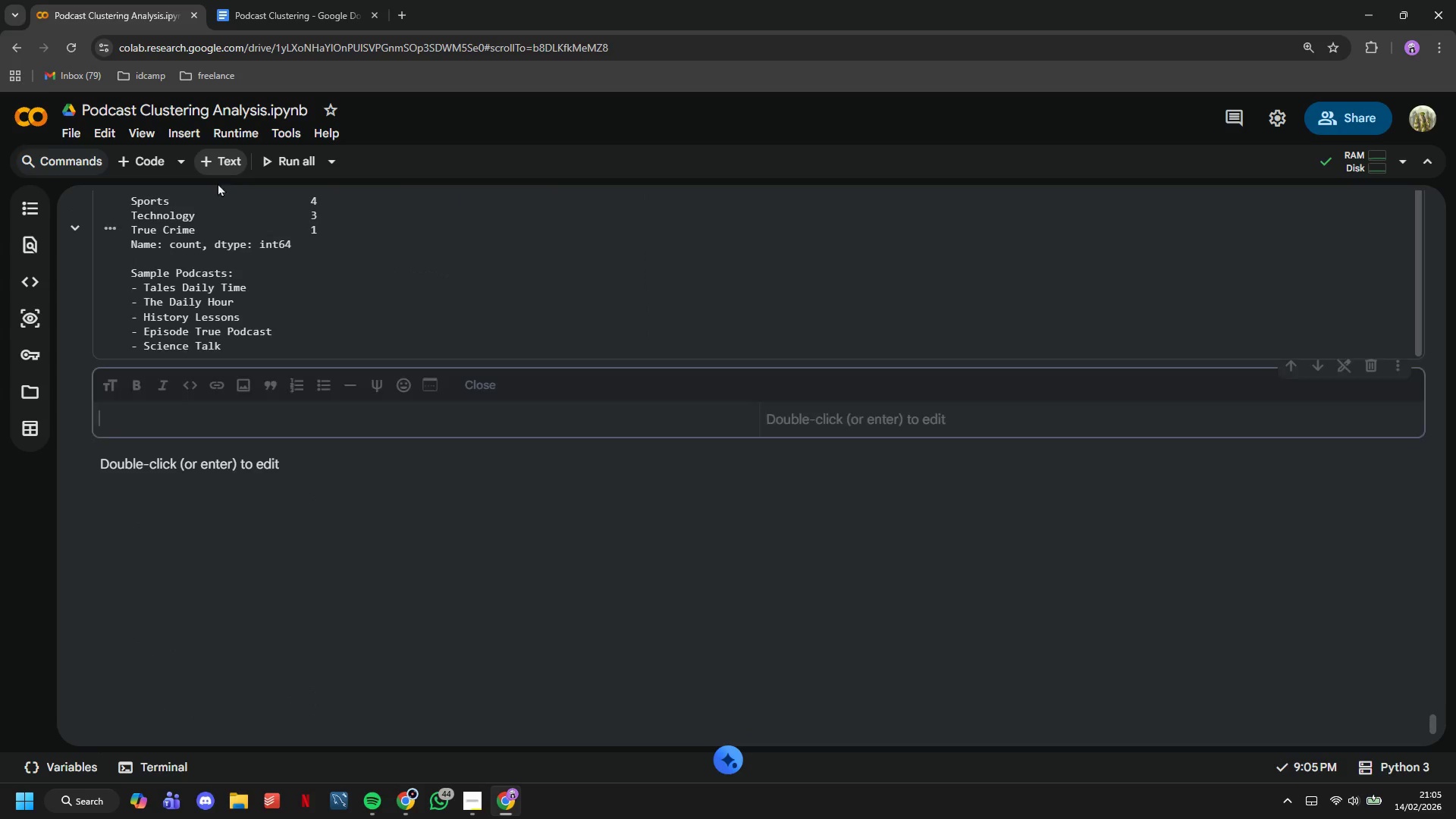 
type(## 11. Summary )
 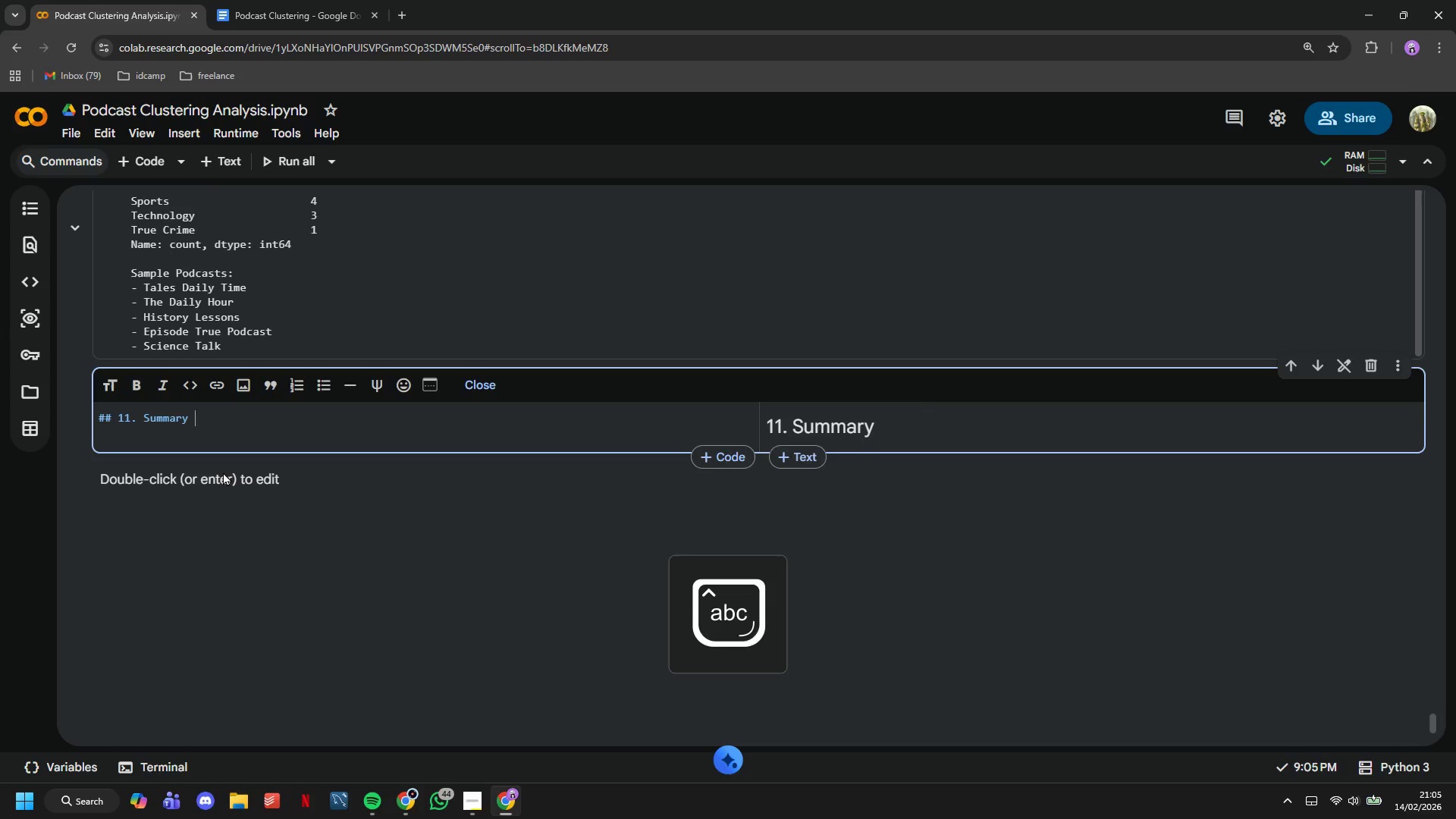 
double_click([223, 483])
 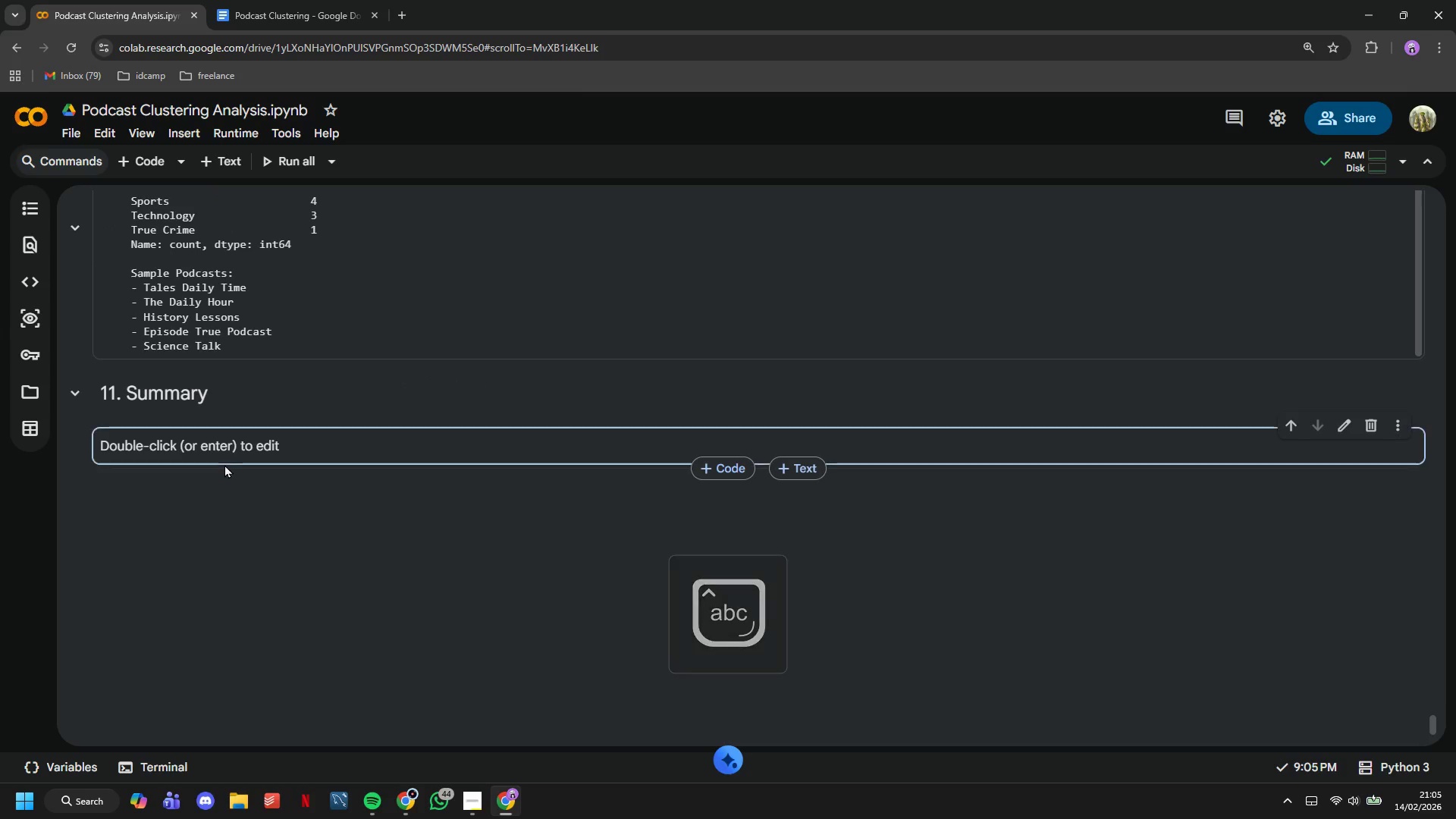 
double_click([224, 464])
 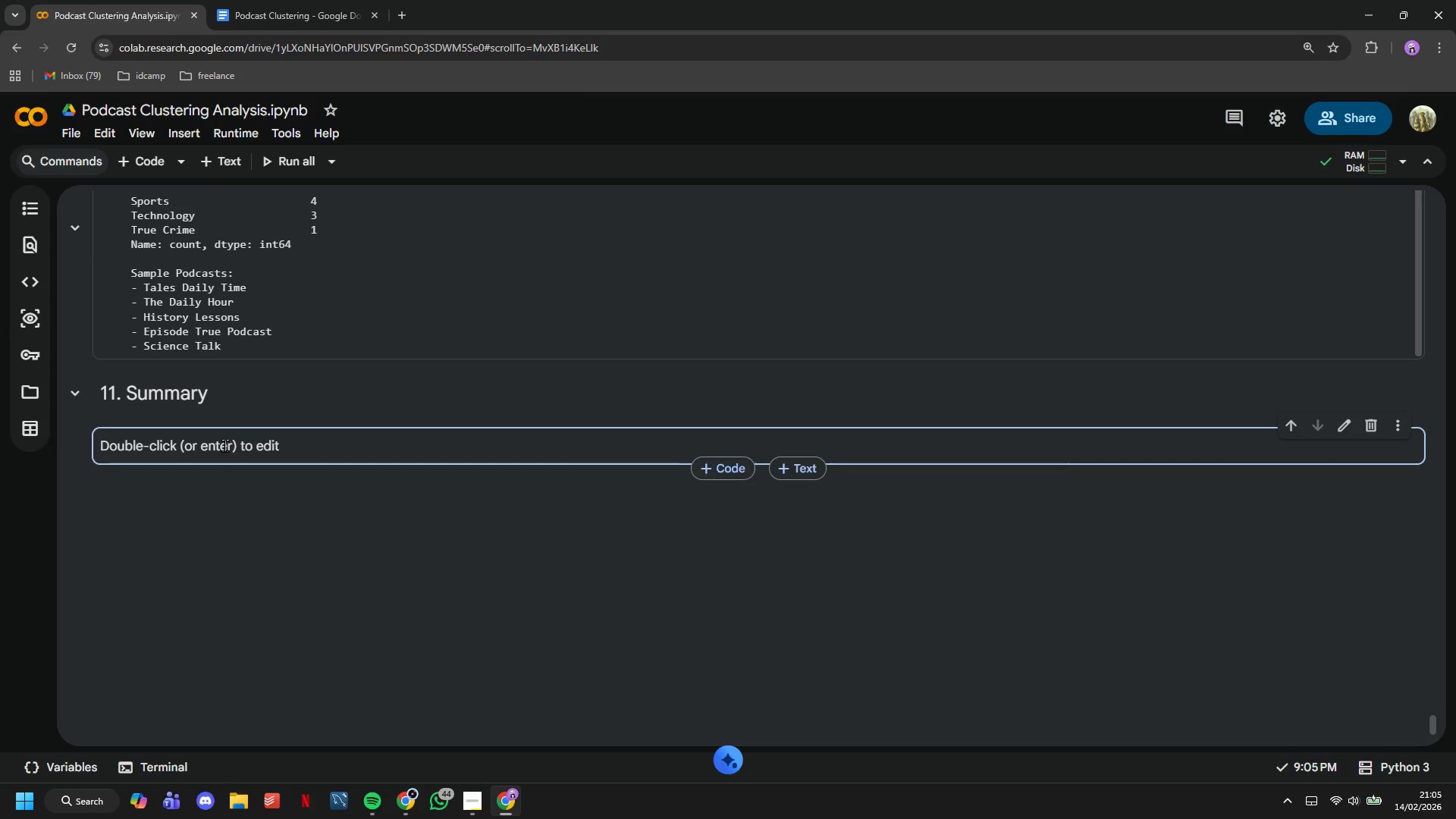 
double_click([224, 445])
 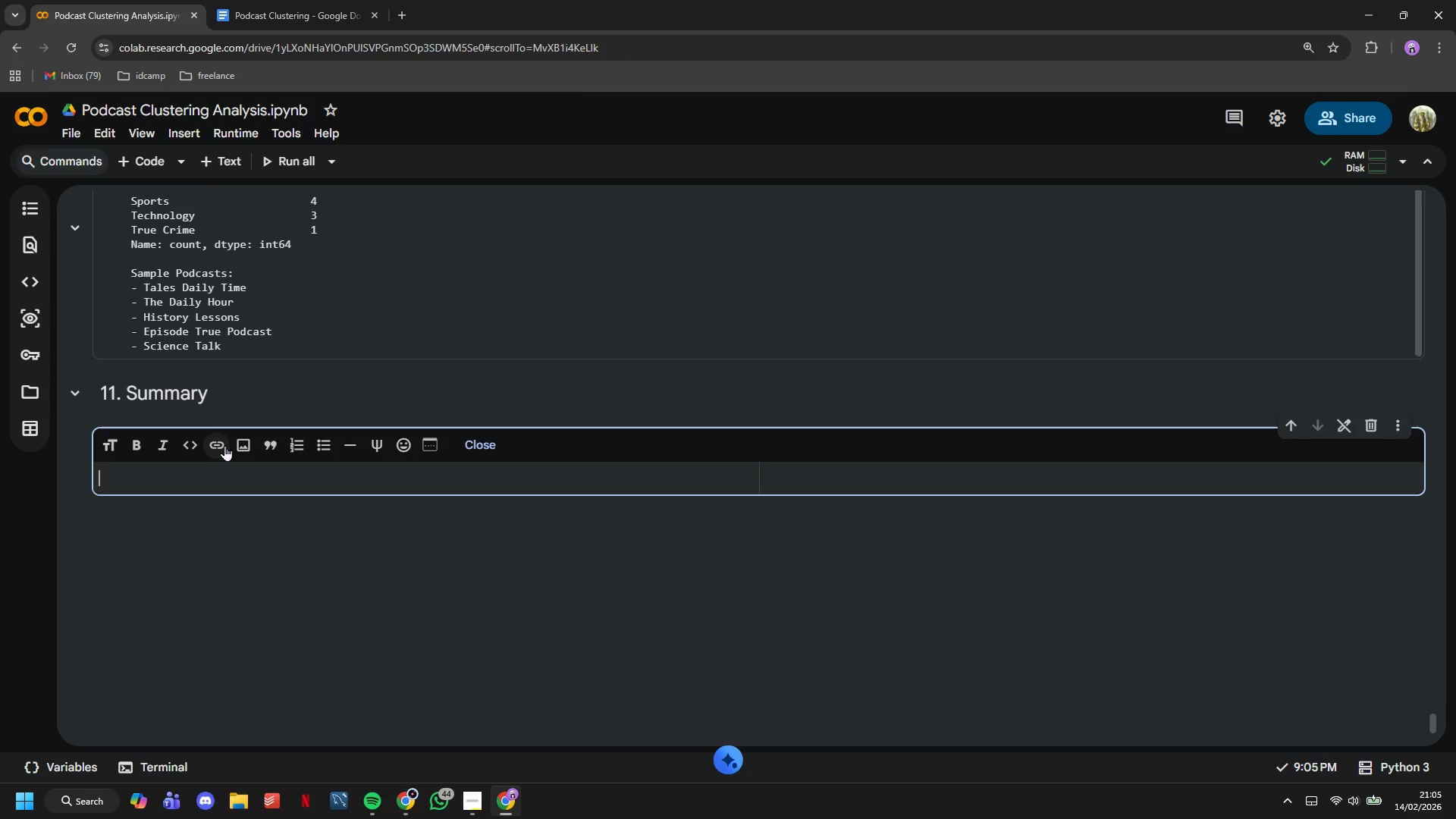 
triple_click([224, 445])
 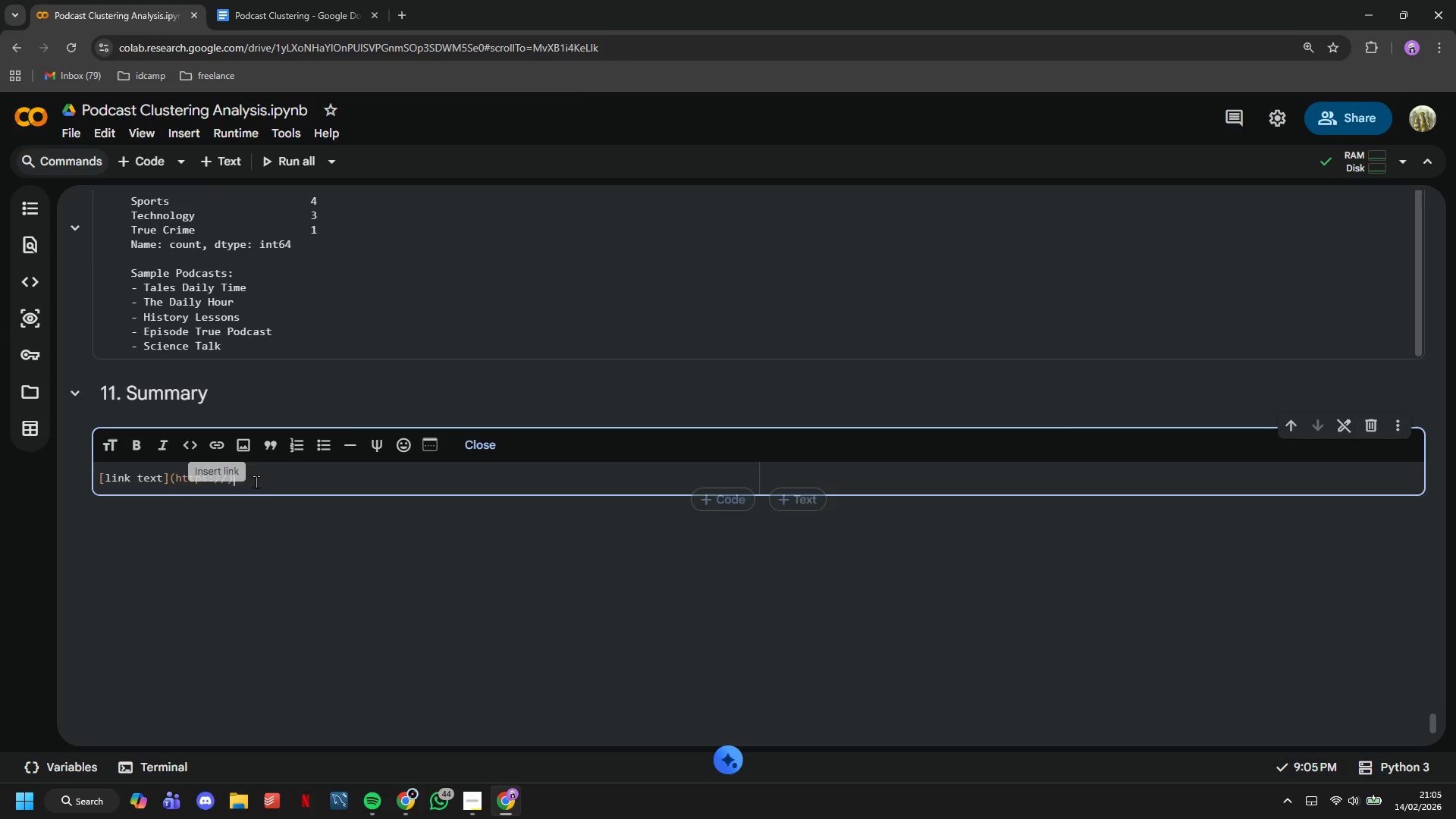 
key(Control+A)
 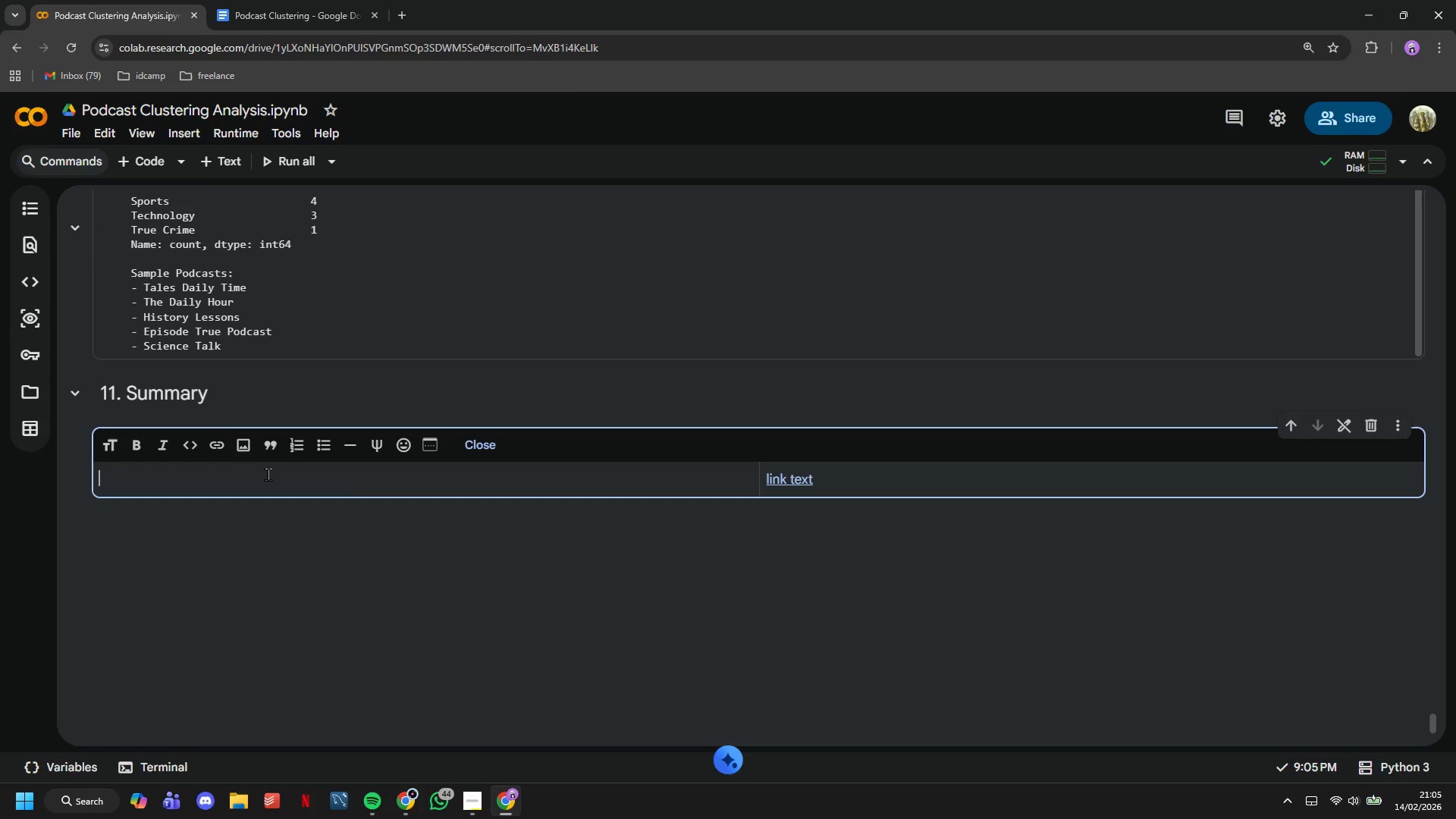 
key(Backspace)
type(# Po)
key(Backspace)
key(Backspace)
key(Backspace)
type(## Podcast EnPodcast Enag)
key(Backspace)
key(Backspace)
type(gagement Achetype Clustering)
 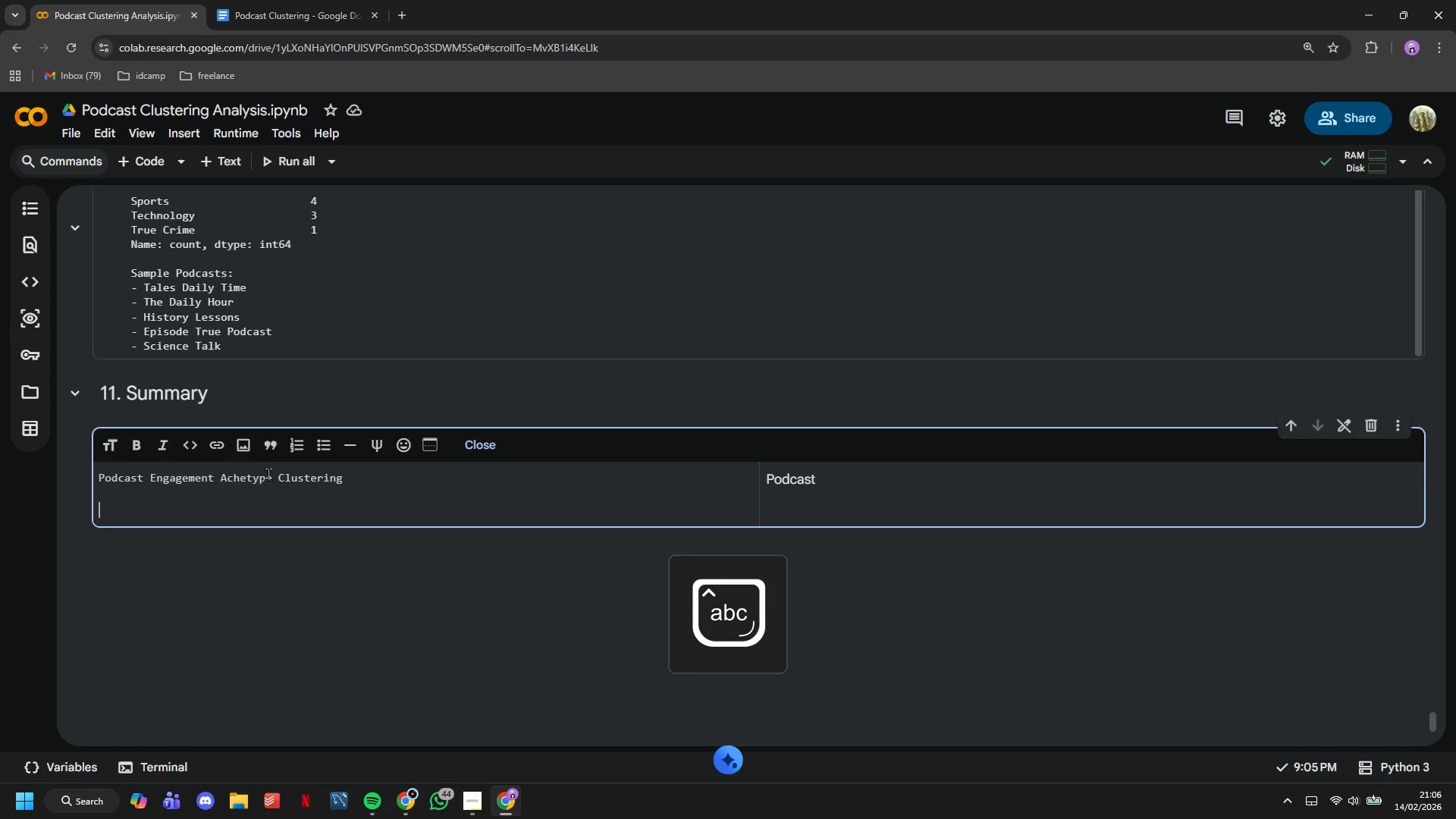 
 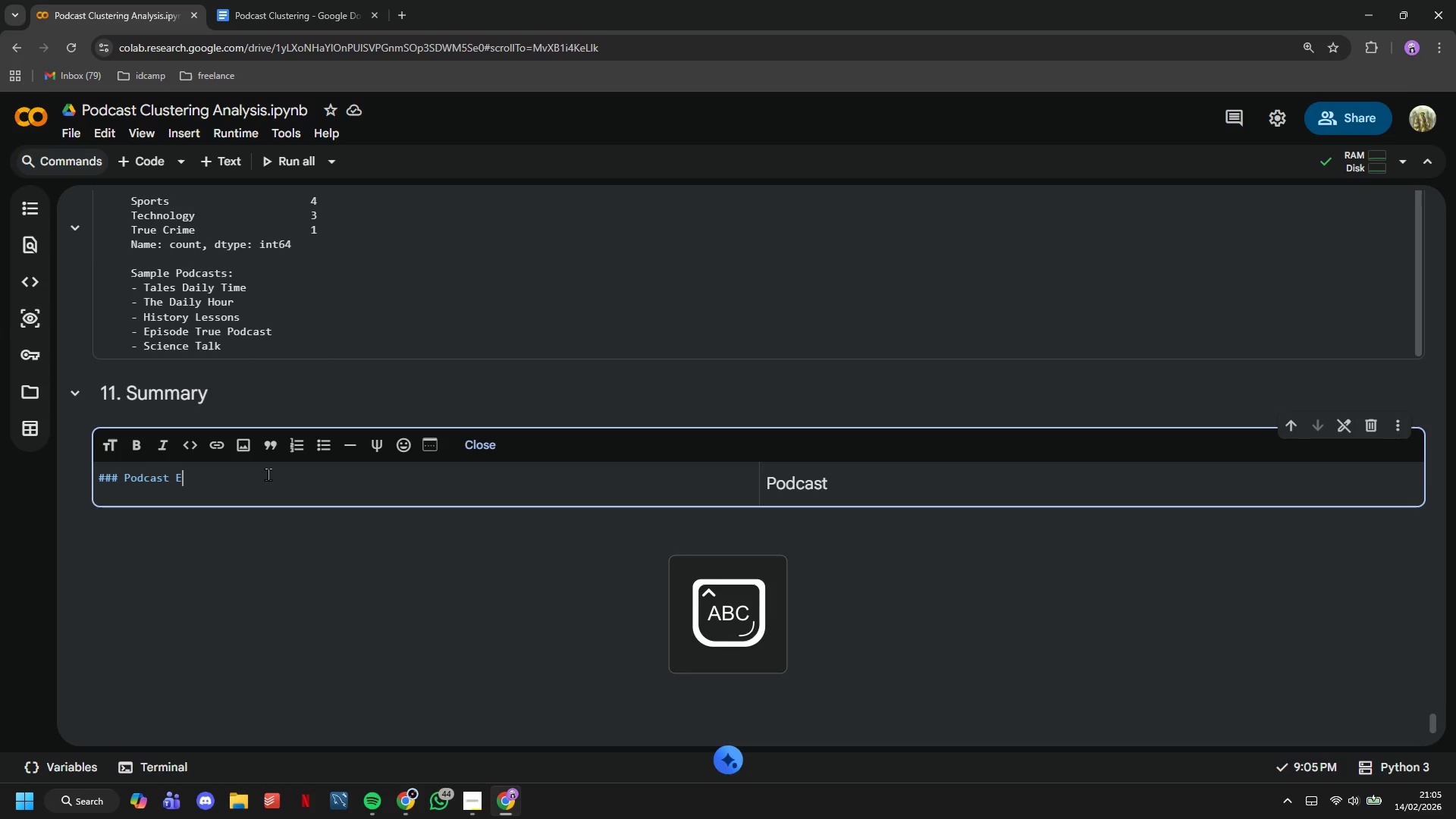 
key(Enter)
 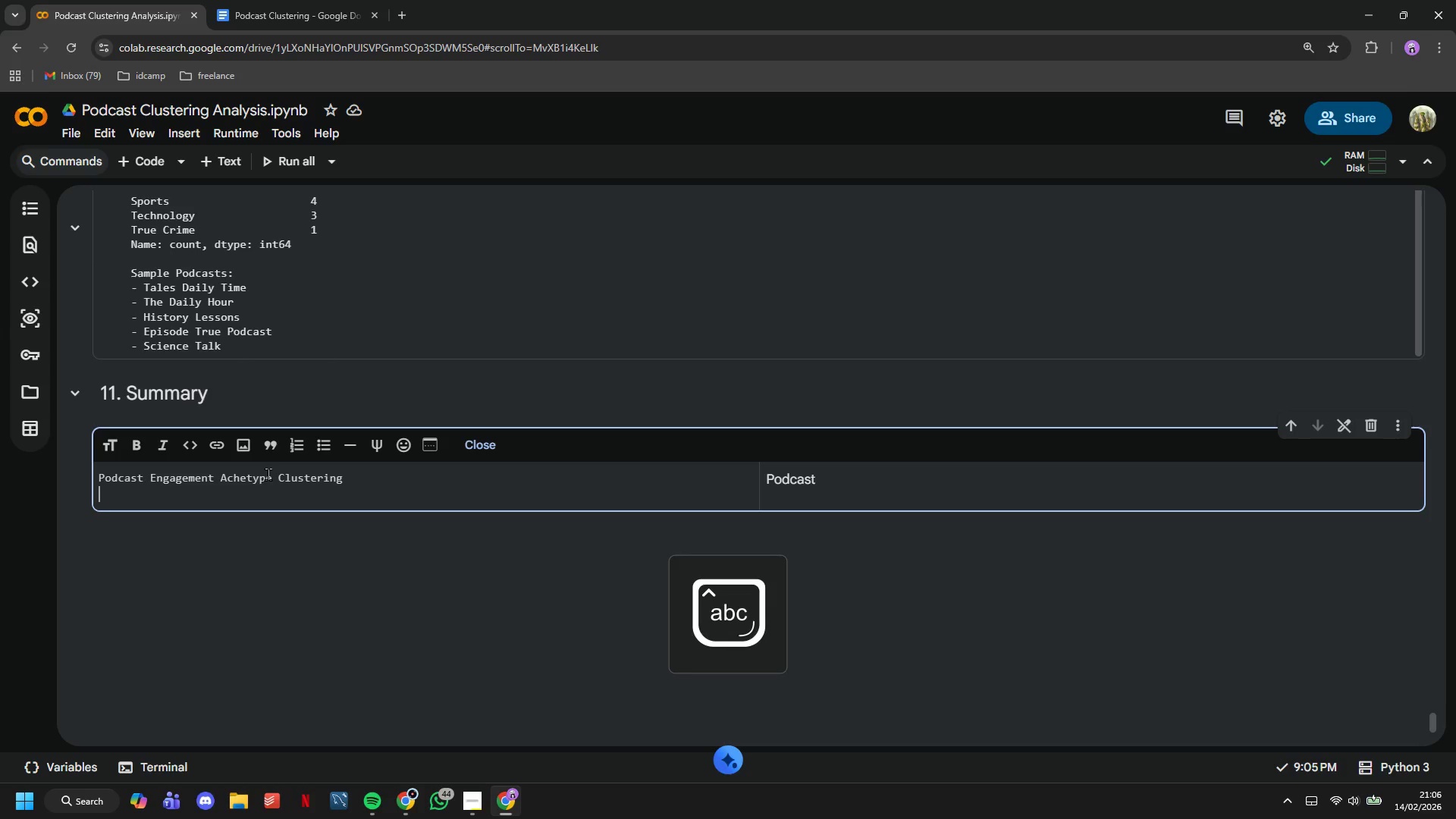 
key(Enter)
 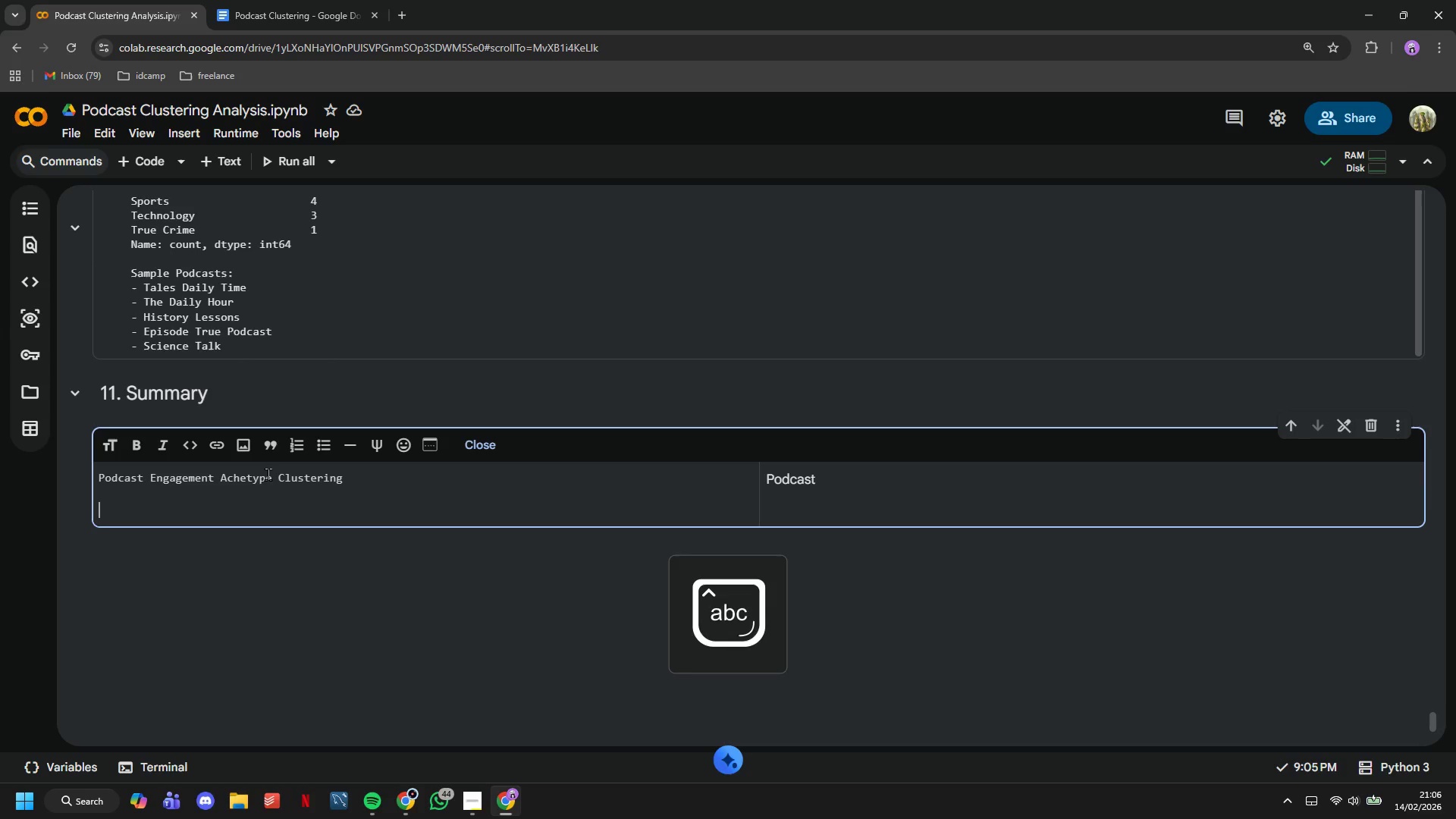 
type(Echo )
key(Backspace)
type( CHamb)
key(Backspace)
key(Backspace)
key(Backspace)
key(Backspace)
type(hamber Media - Clustering Analysis Project')
 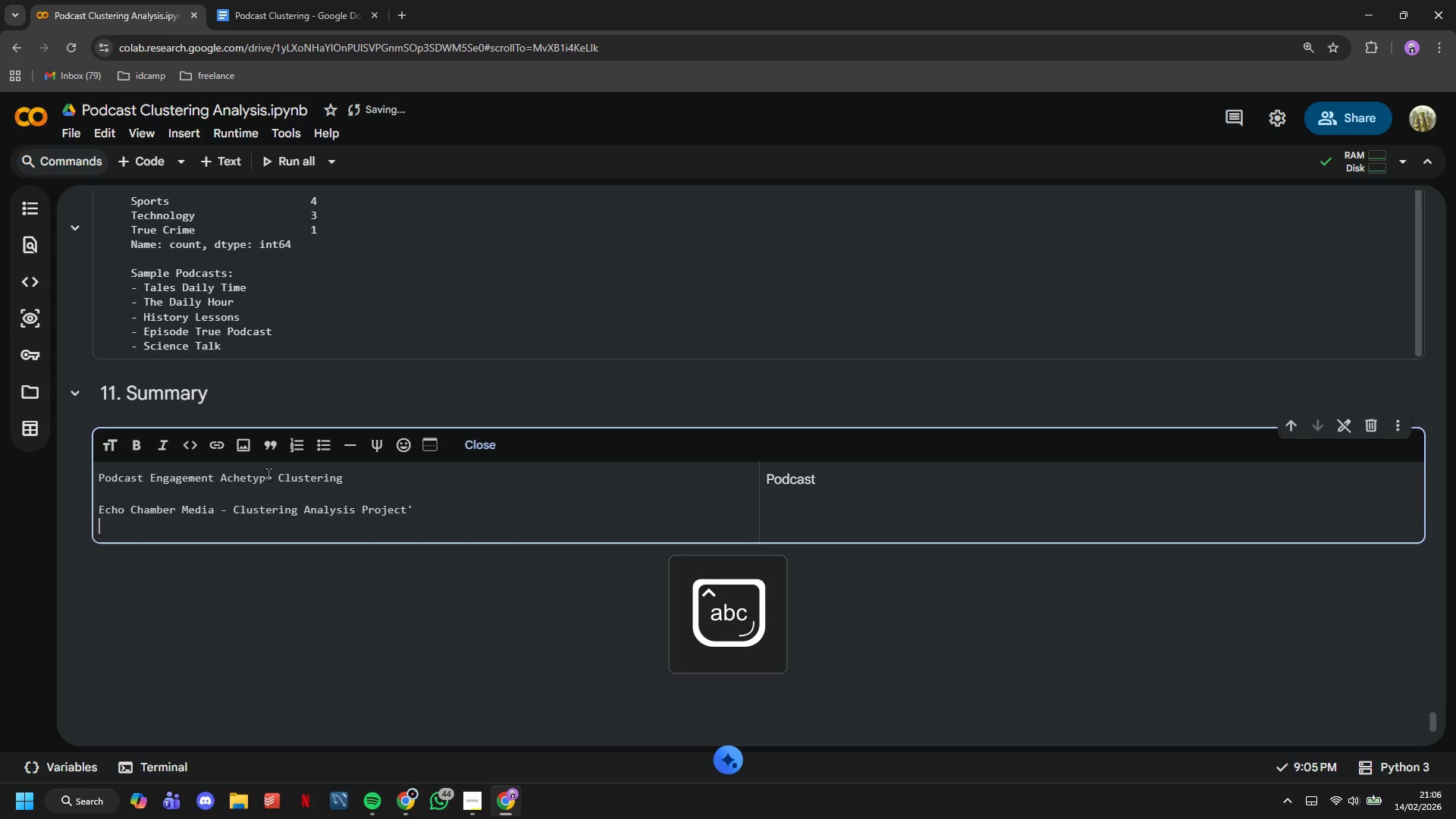 
key(Enter)
 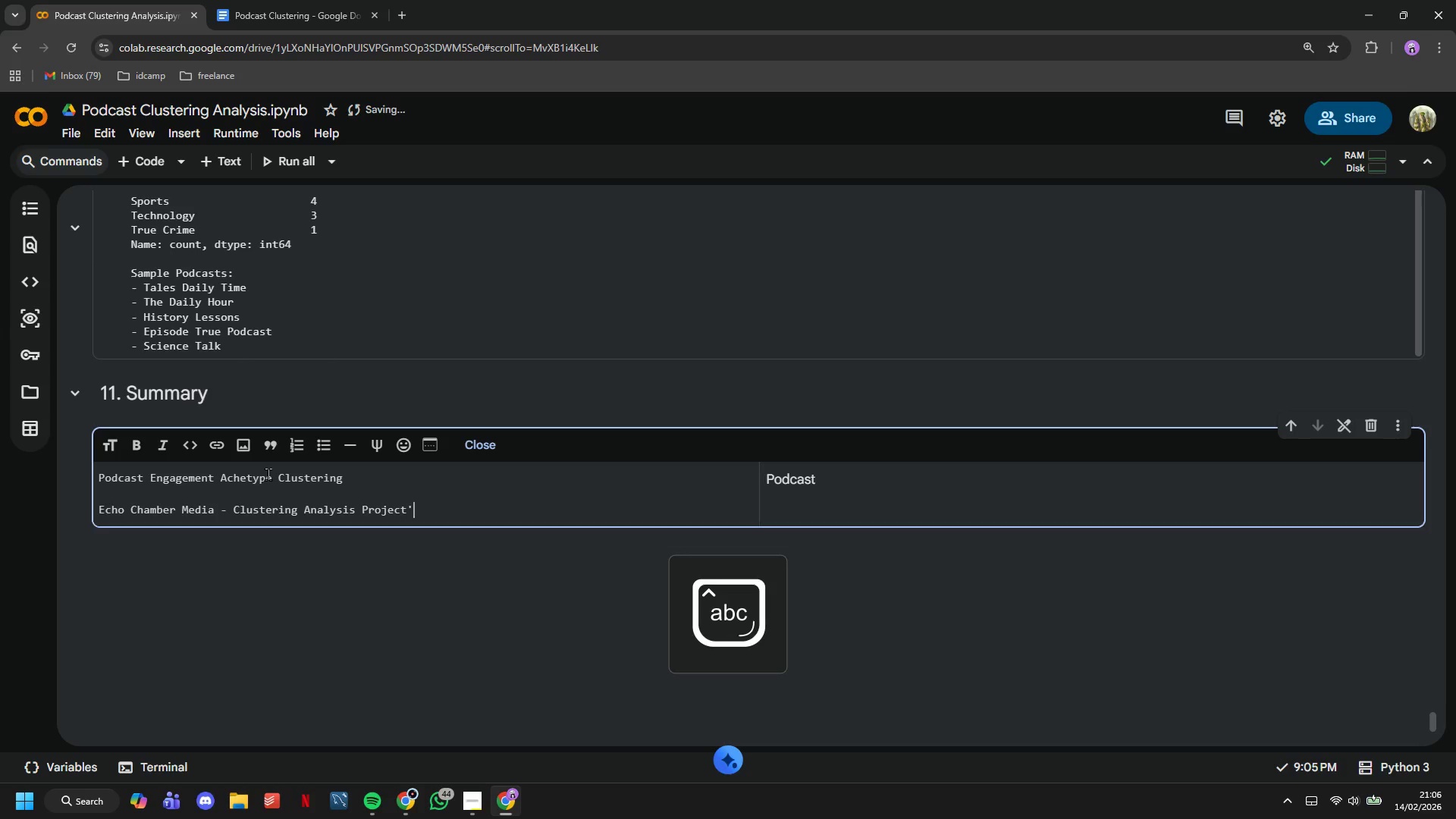 
key(Backspace)
 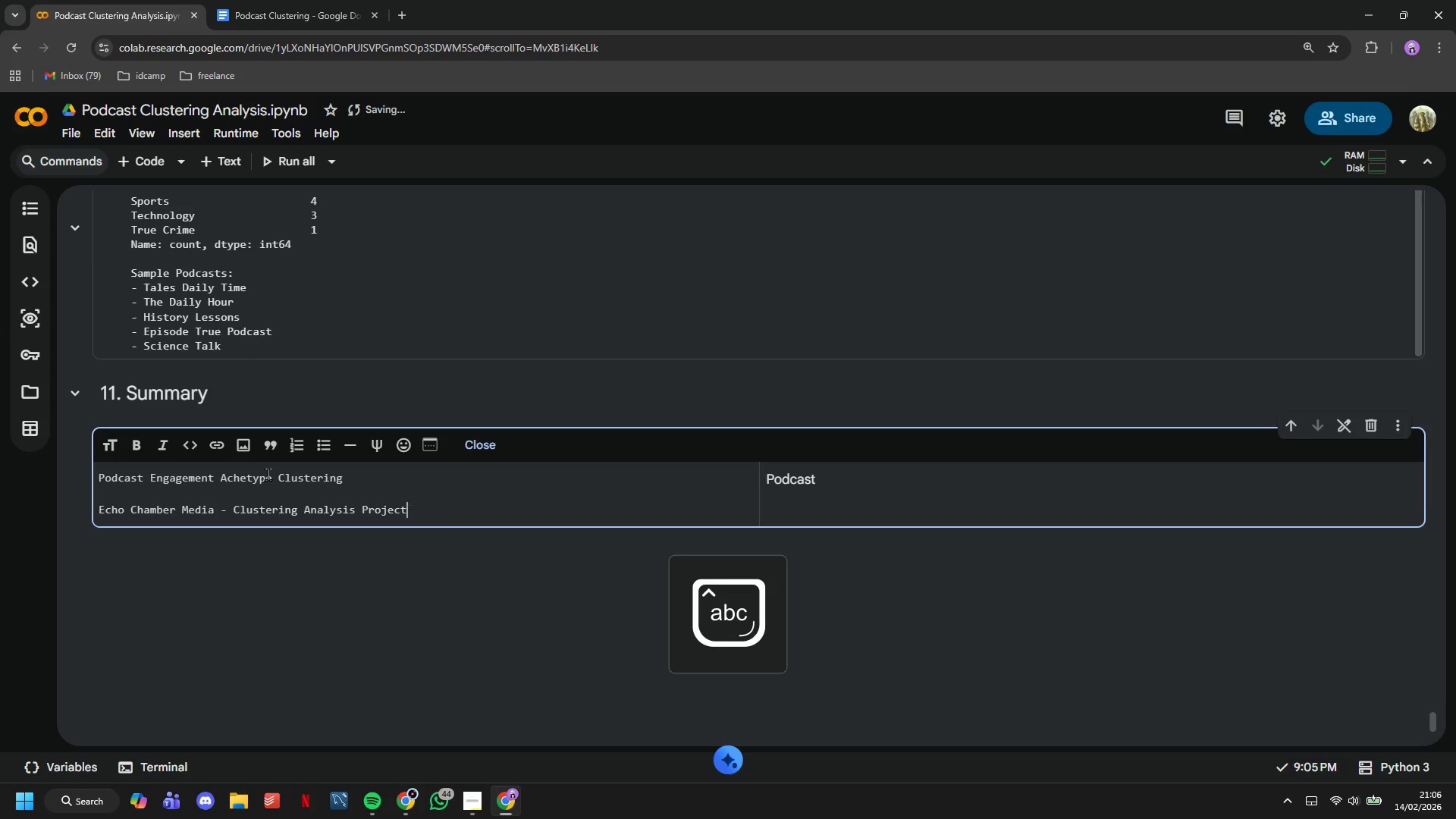 
key(Backspace)
 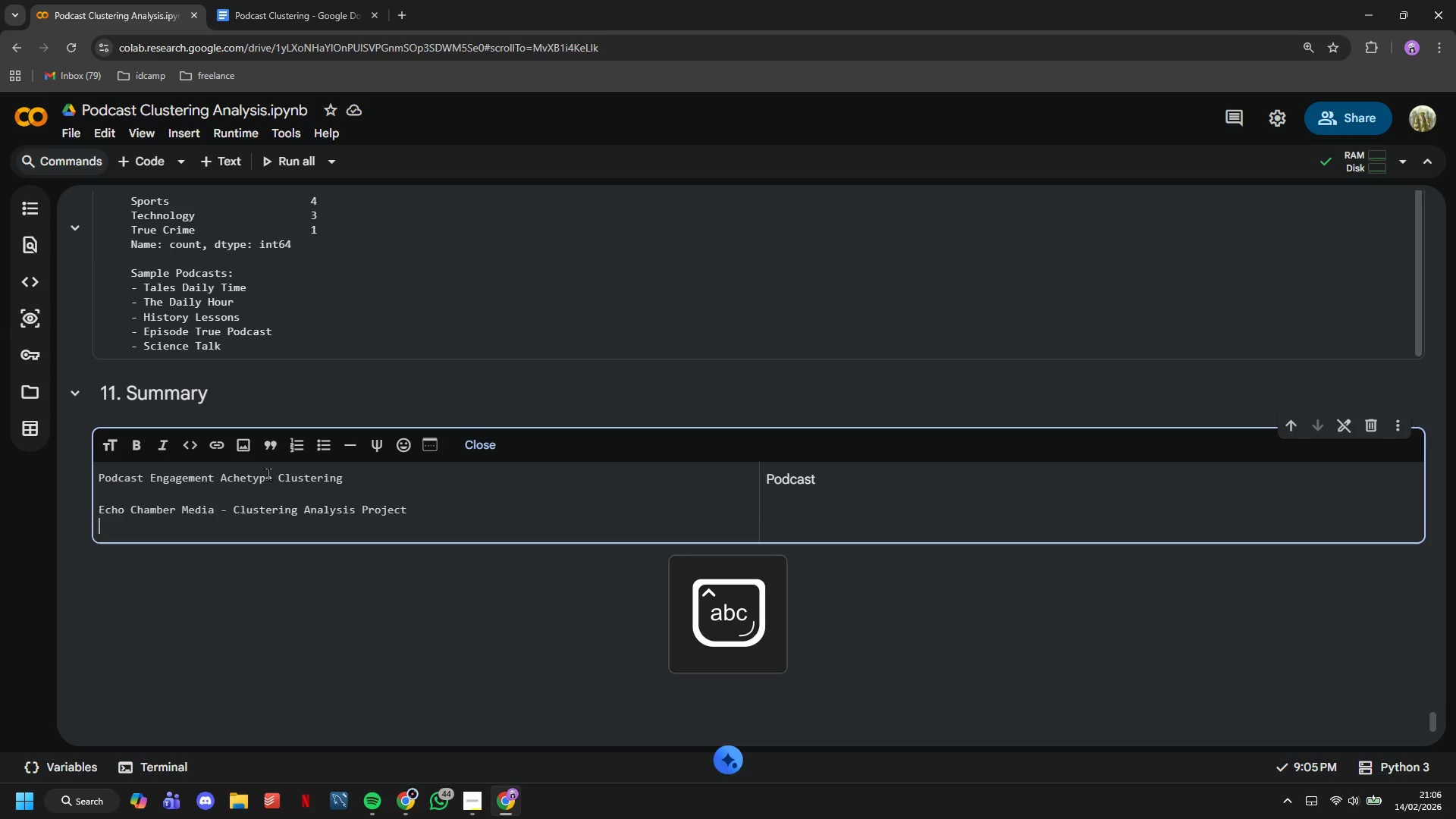 
key(Enter)
 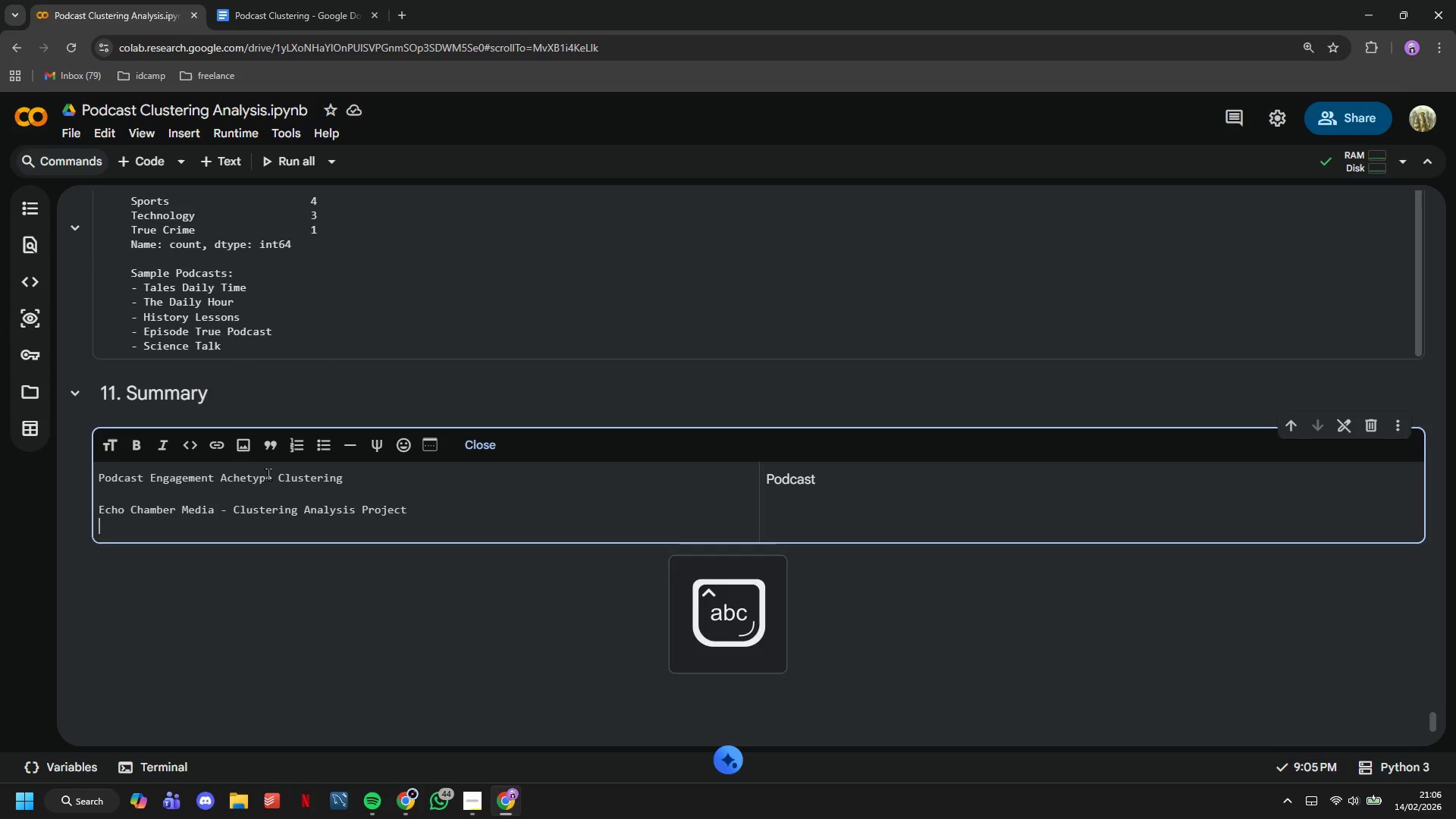 
key(Enter)
 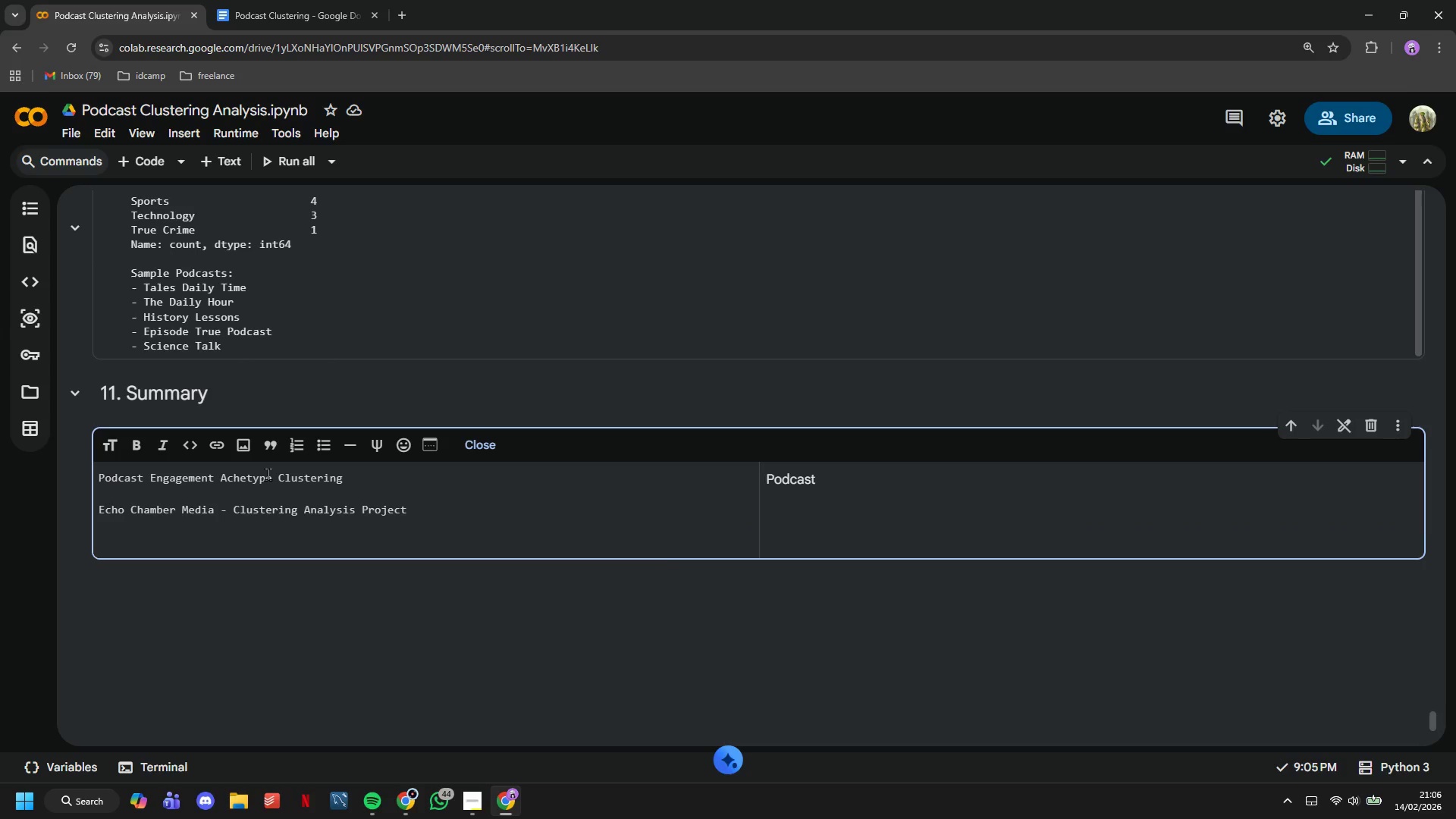 
type(Project Overview)
 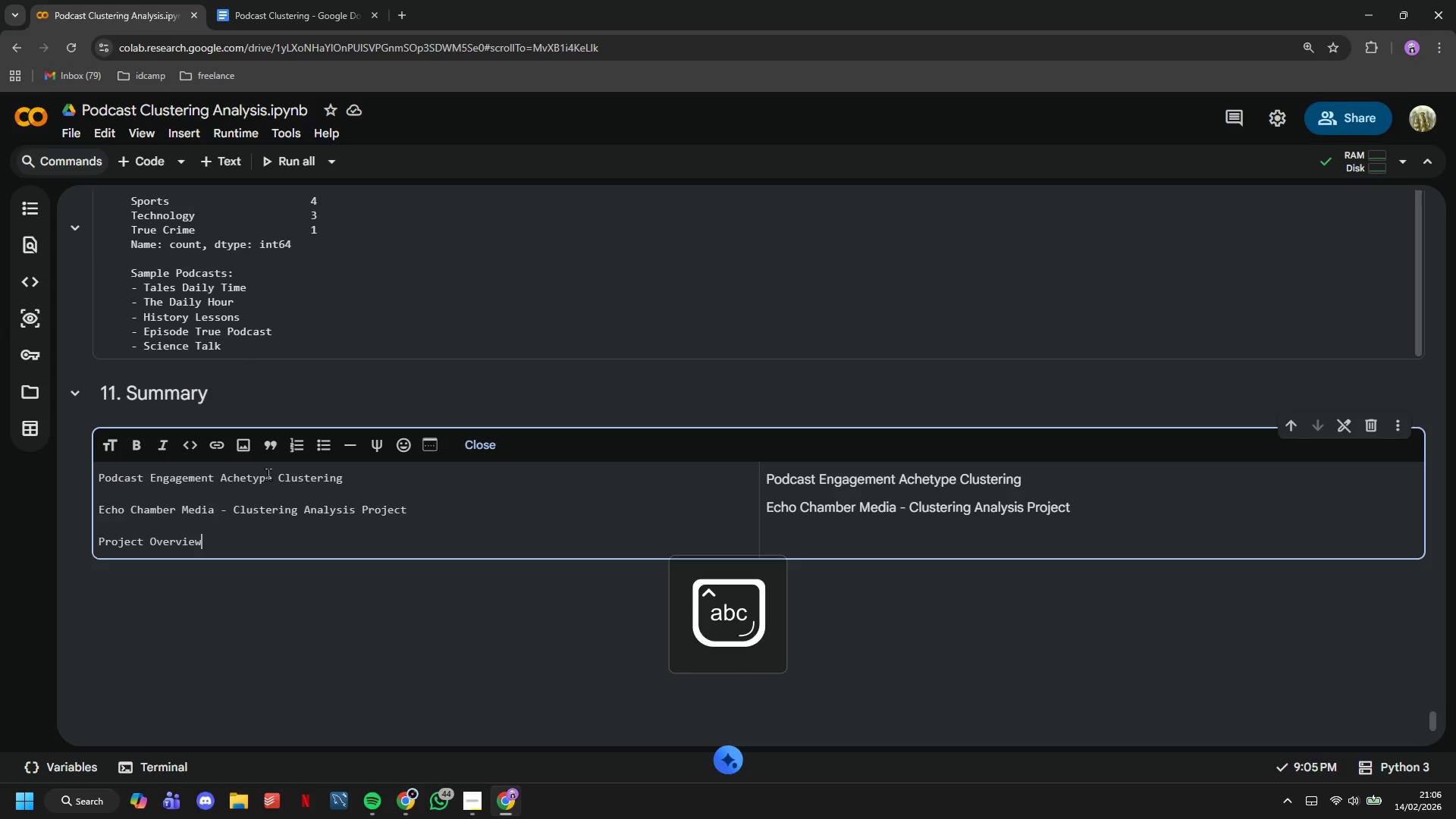 
key(Enter)
 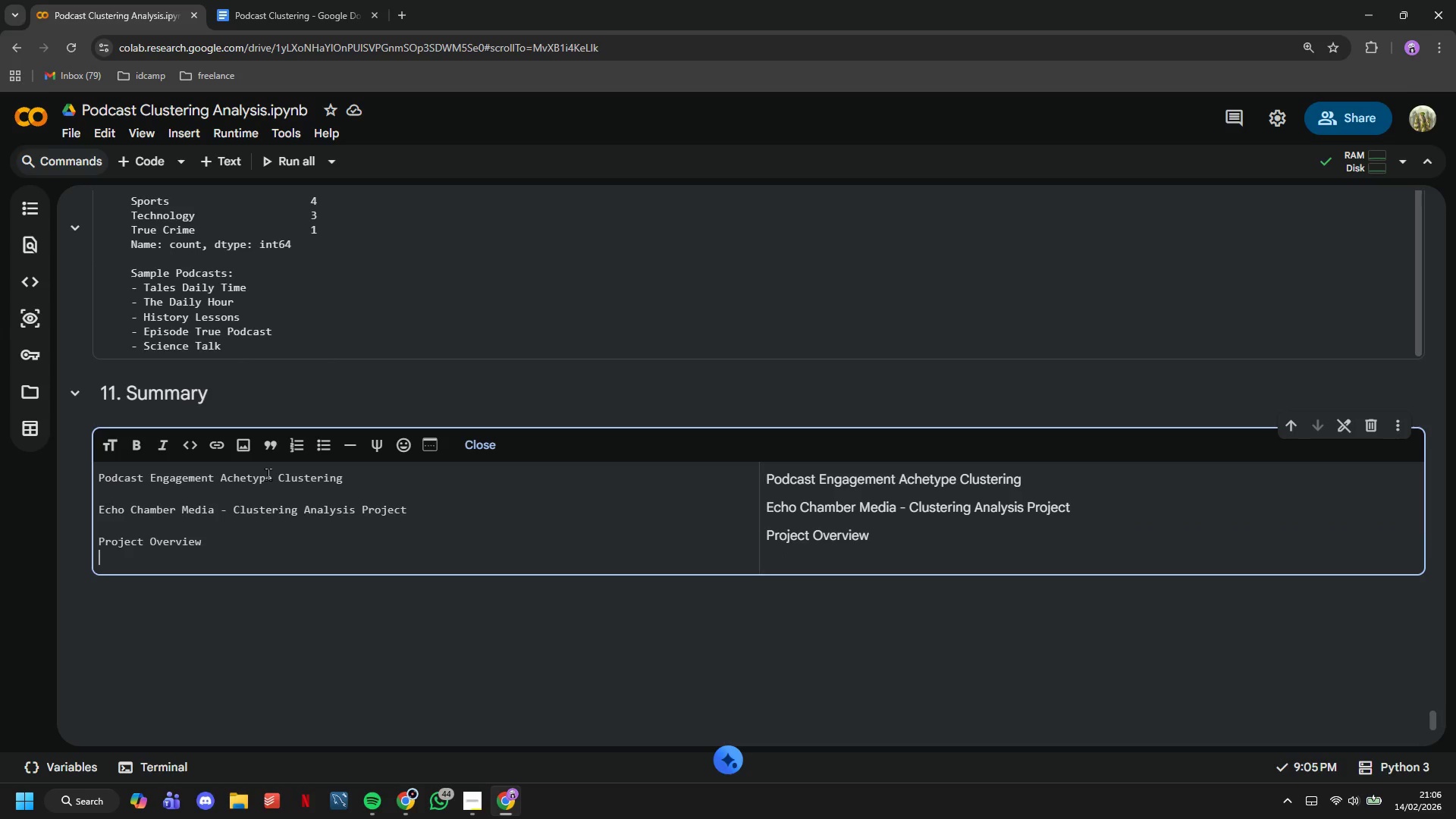 
type(The pro)
key(Backspace)
key(Backspace)
key(Backspace)
key(Backspace)
key(Backspace)
type(is project performs K-Means clustering anal)
 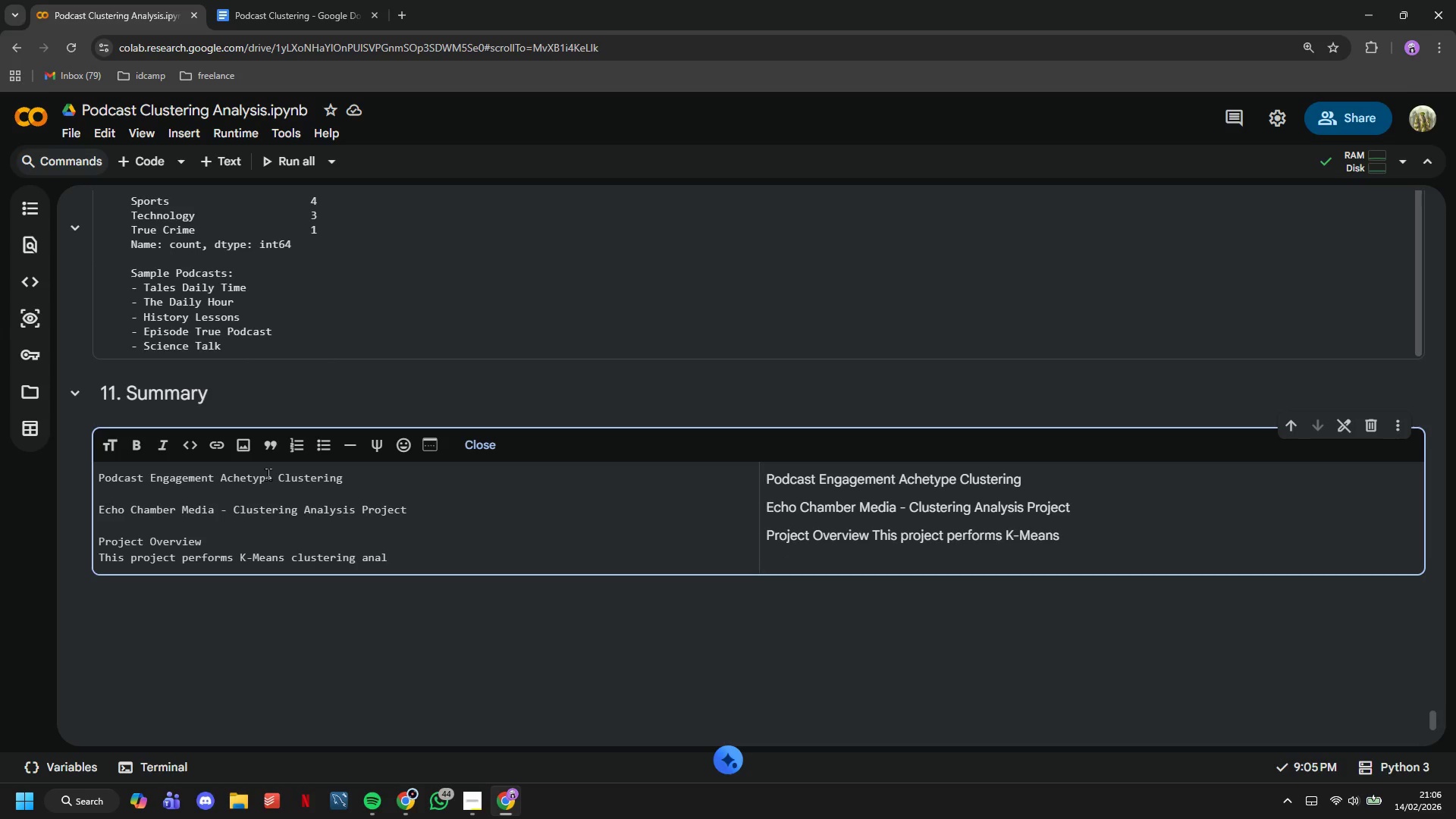 
key(Control+ControlLeft)
 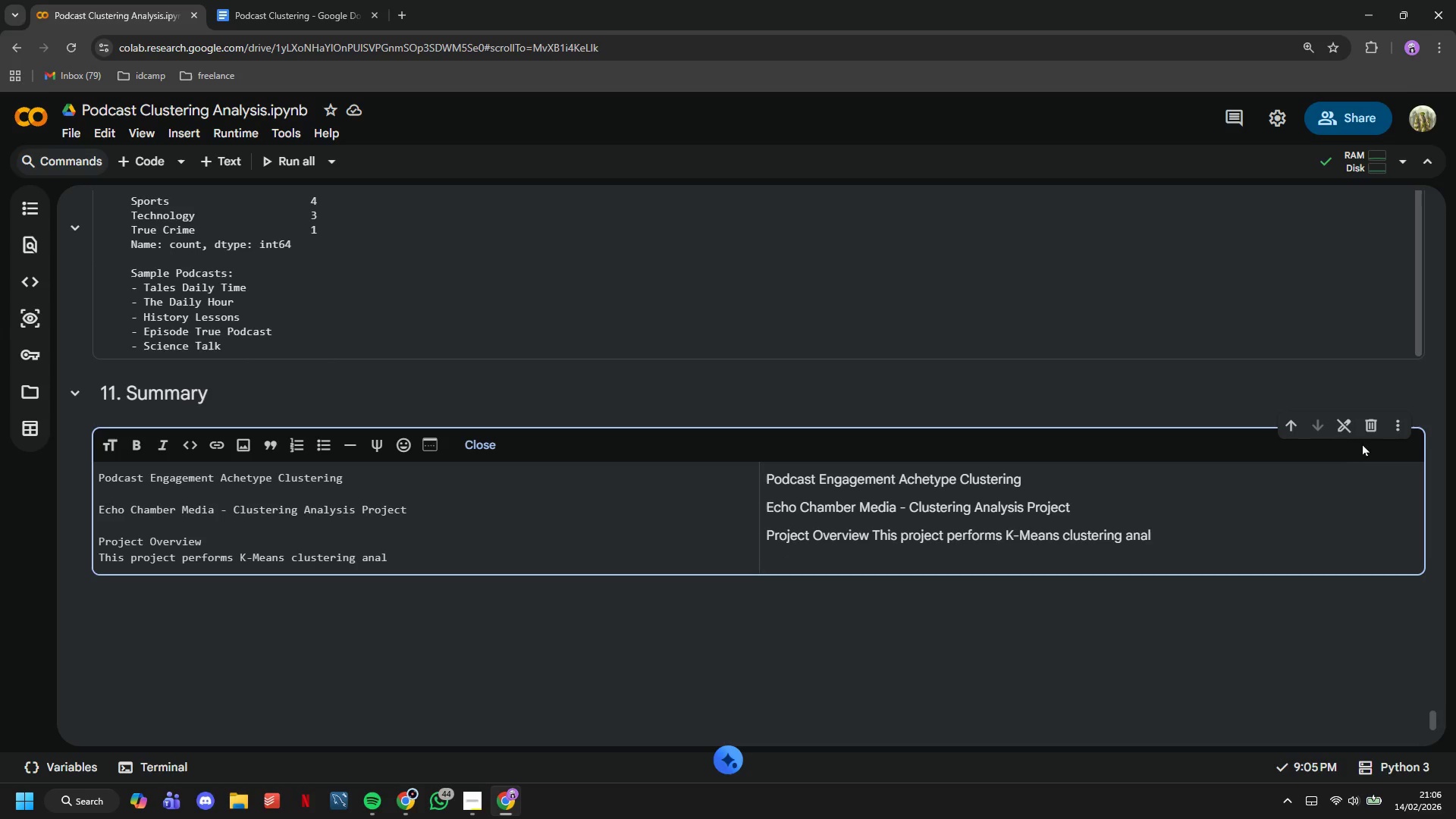 
left_click([1364, 429])
 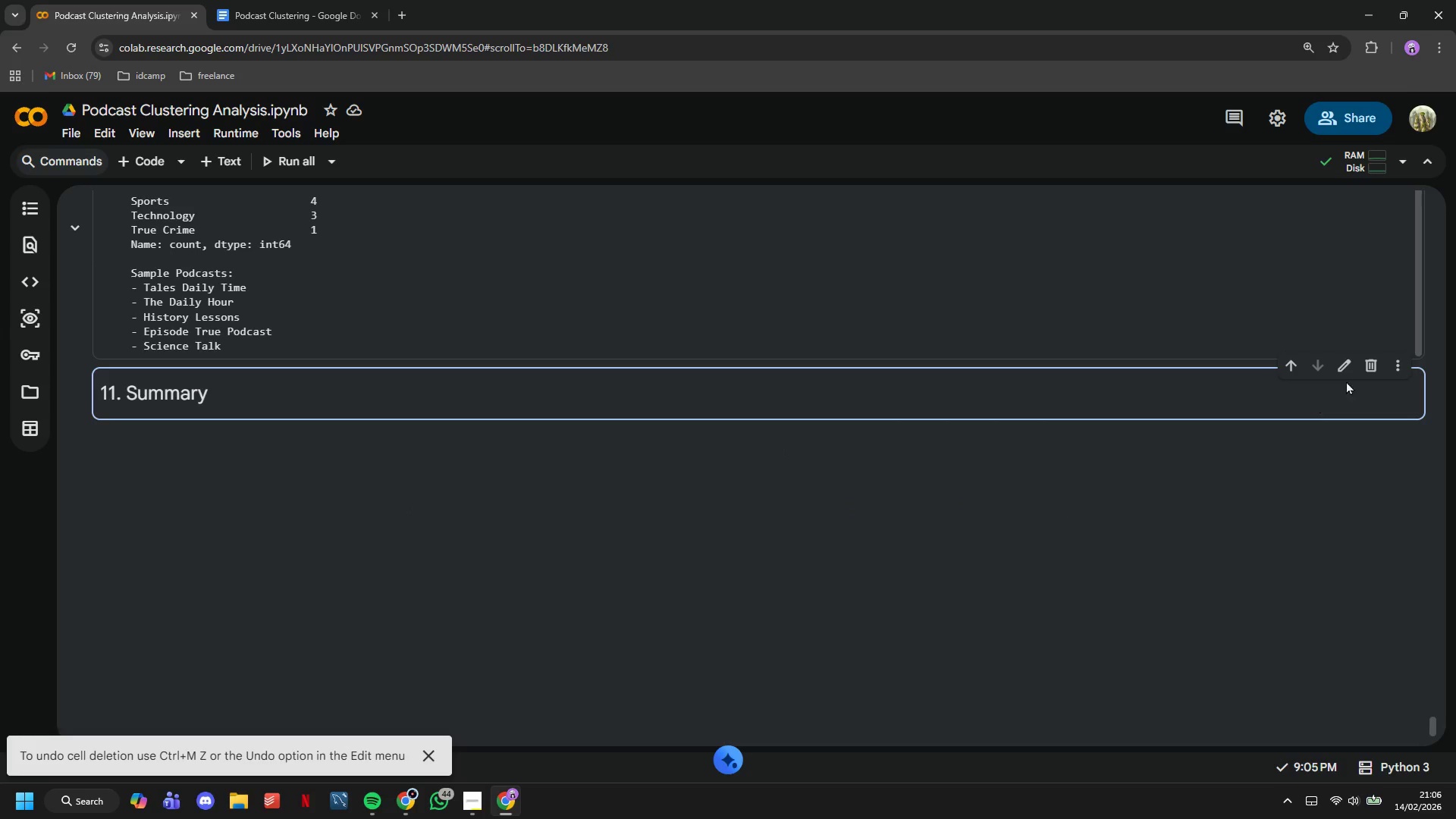 
left_click([1377, 366])
 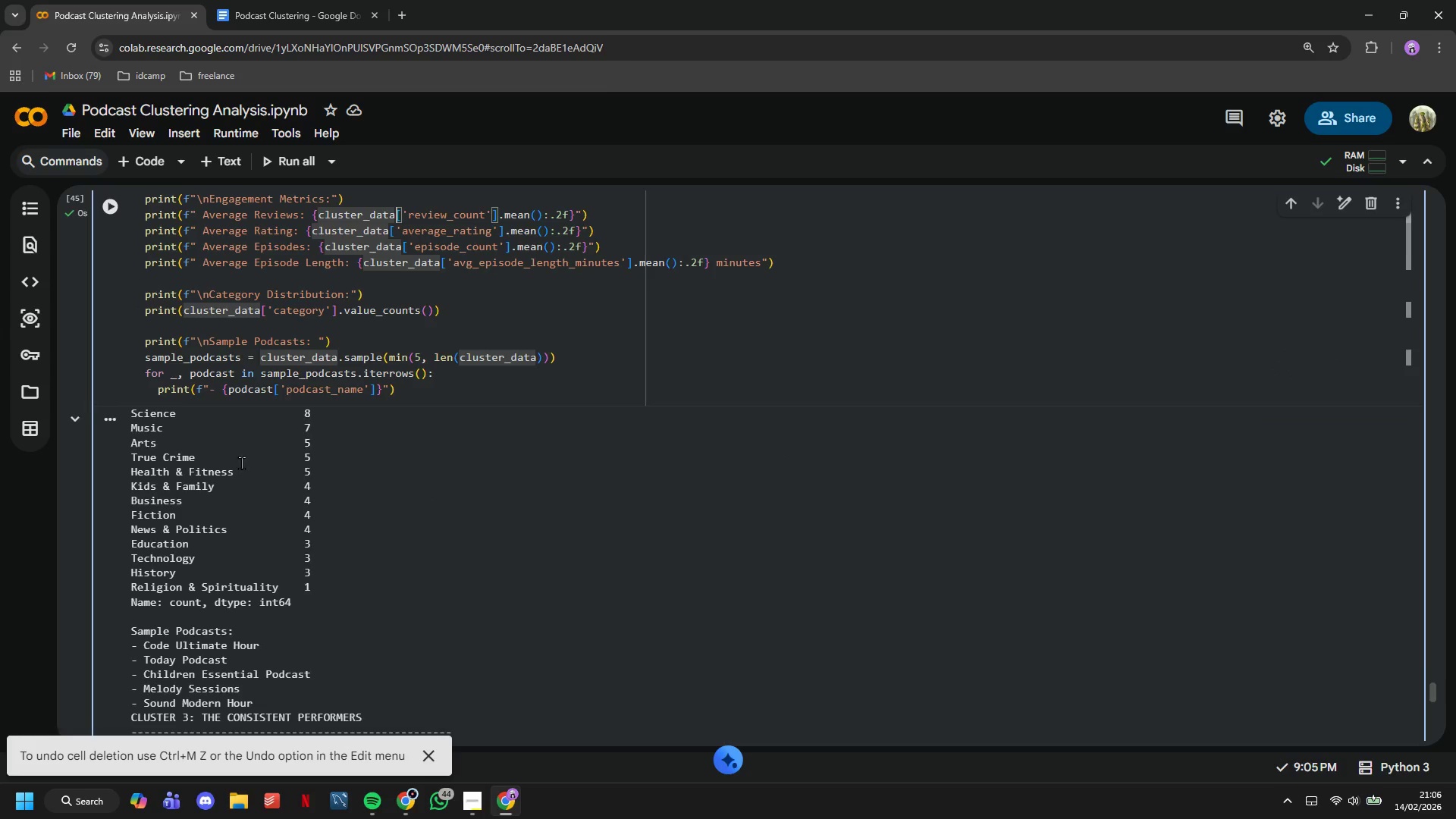 
scroll: coordinate [243, 461], scroll_direction: down, amount: 4.0
 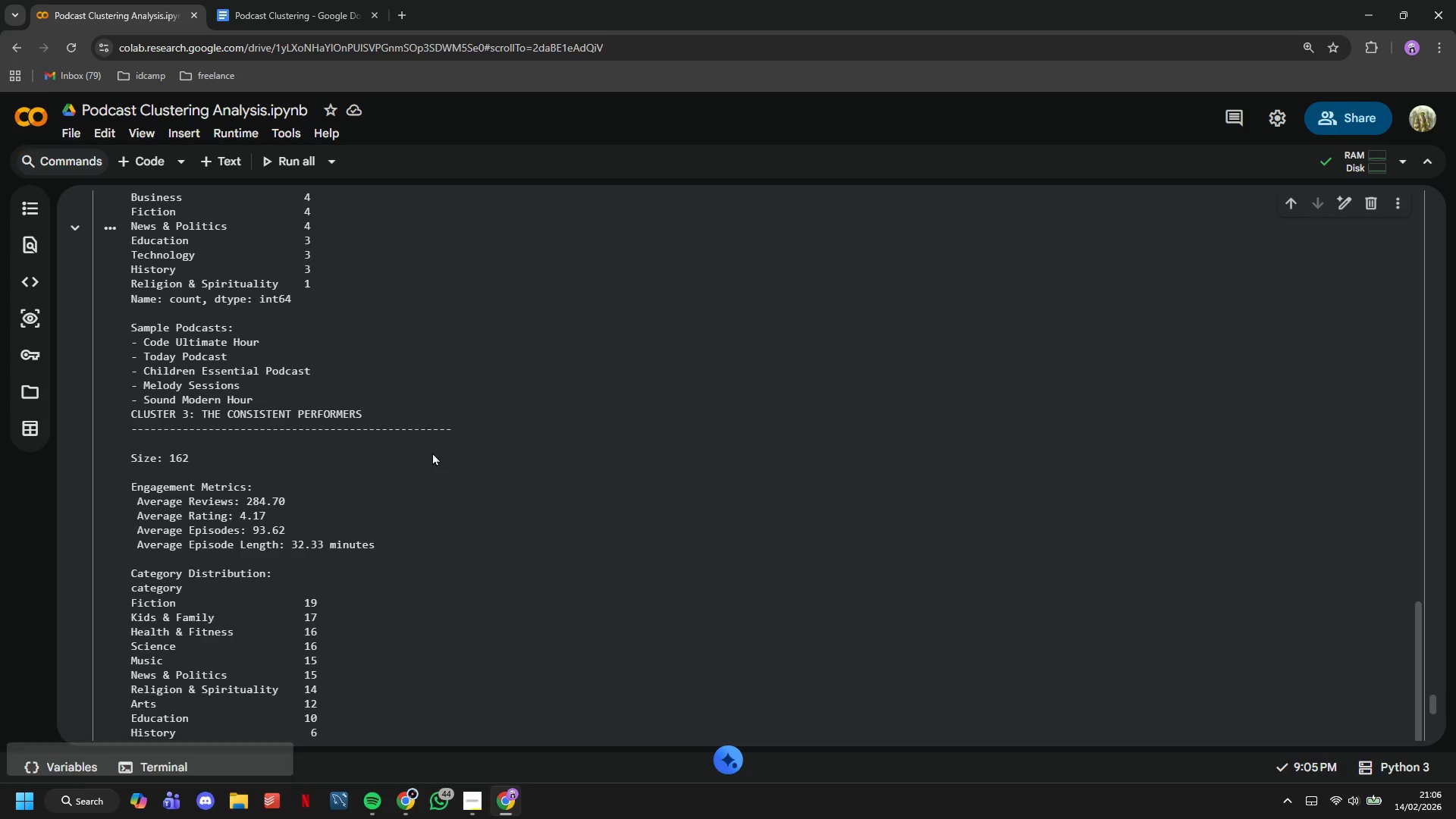 
wait(5.75)
 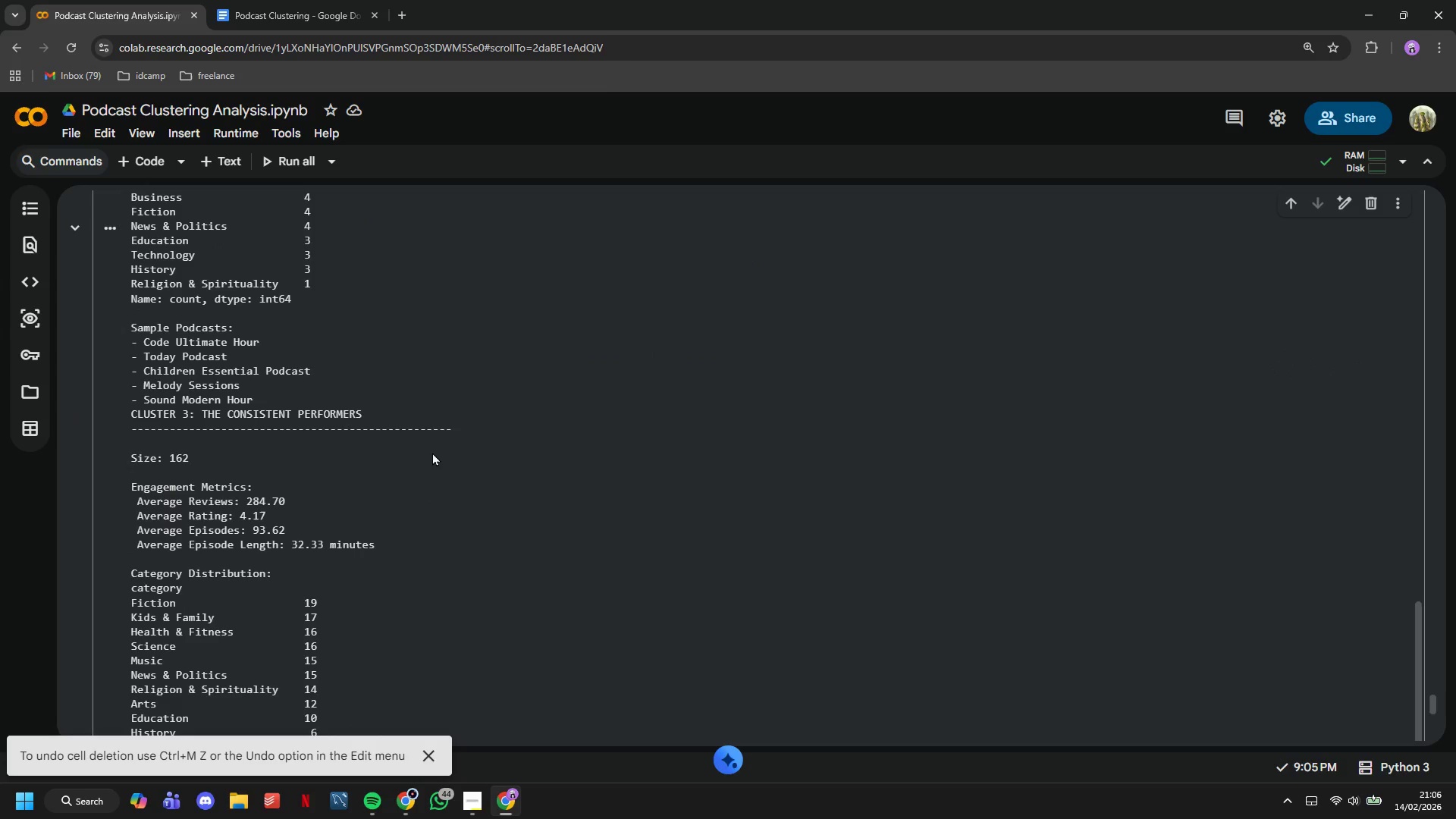 
left_click([65, 129])
 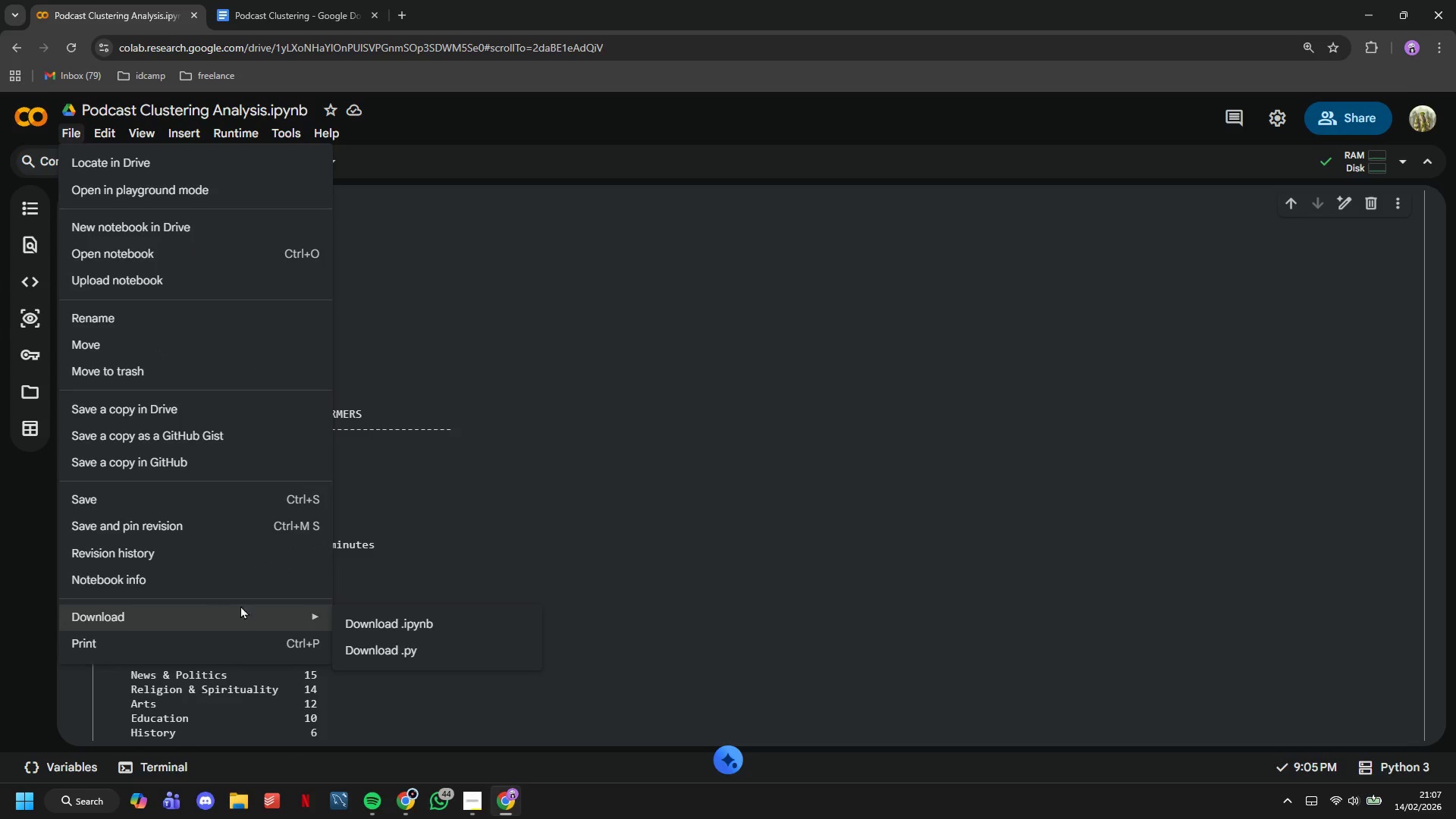 
left_click([388, 620])
 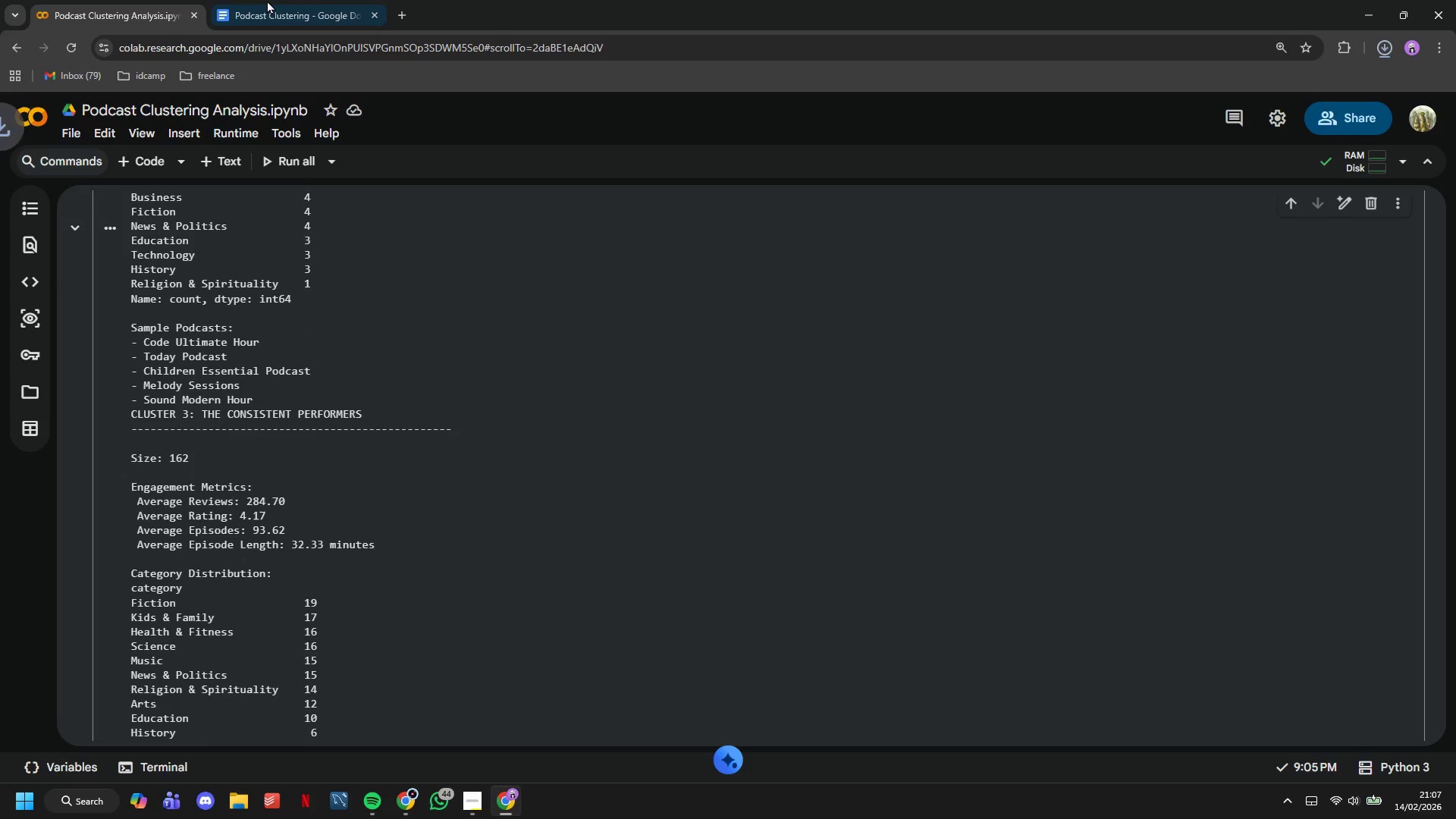 
left_click([267, 0])
 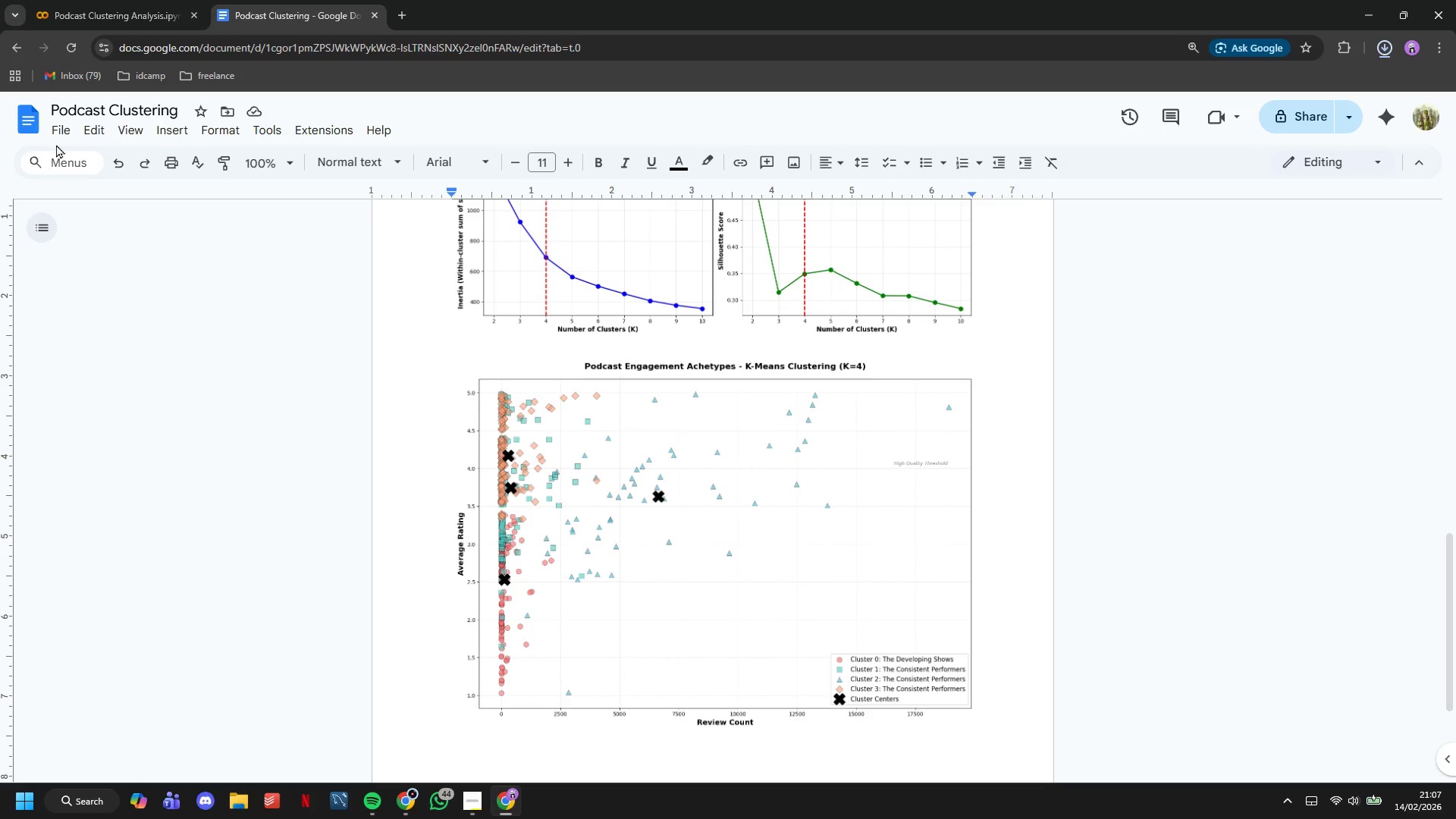 
left_click([59, 131])
 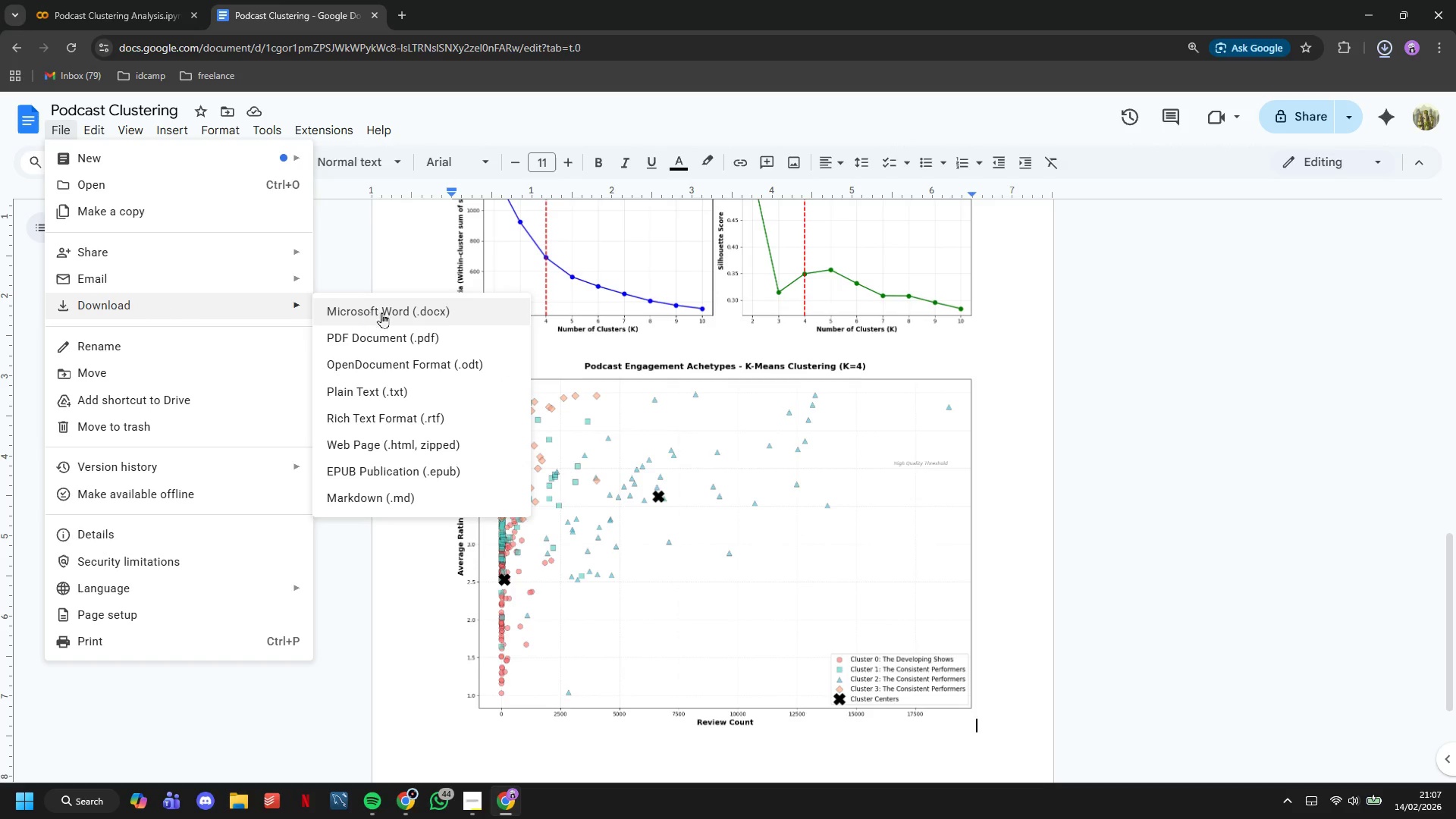 